 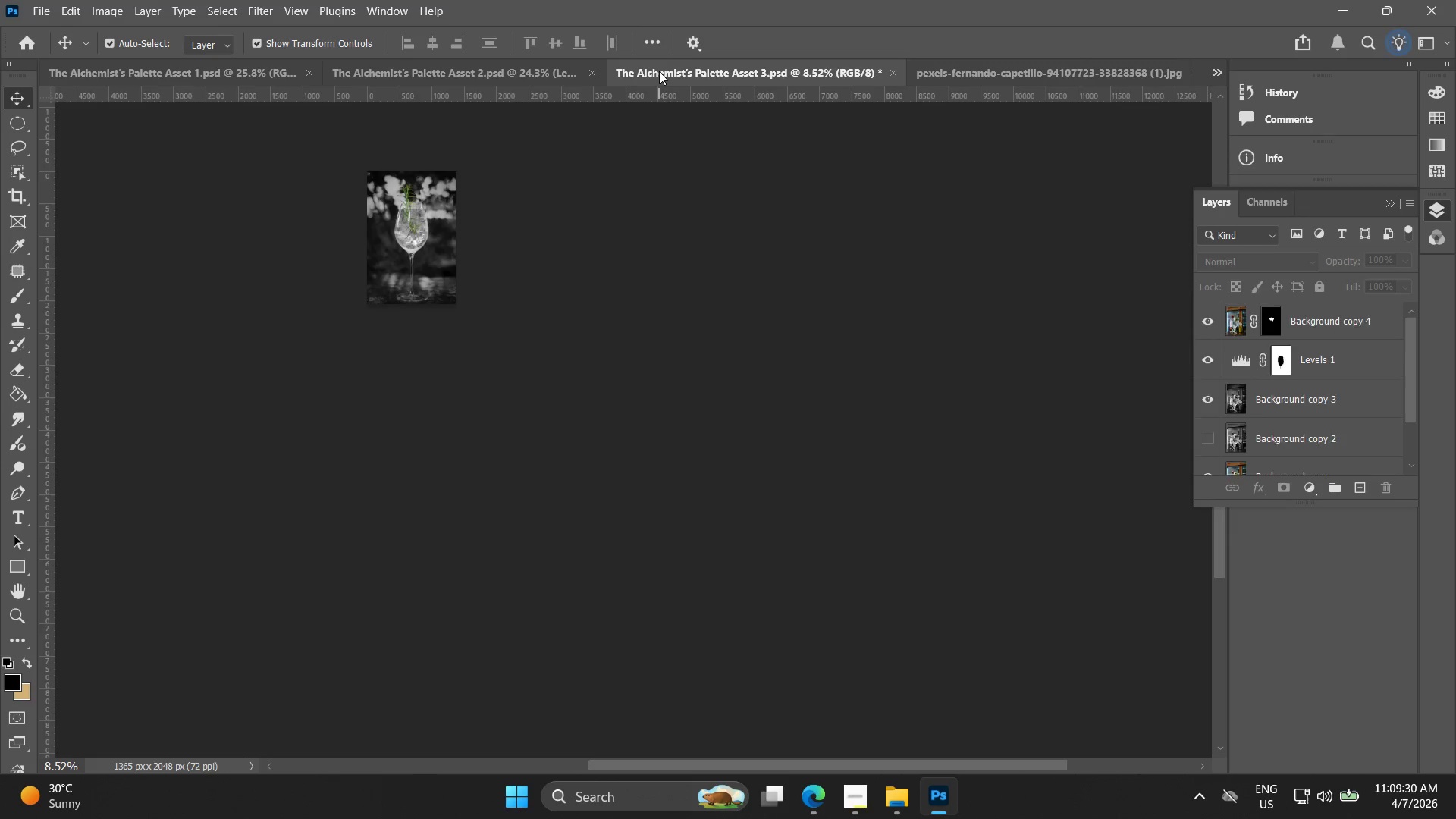 
hold_key(key=AltLeft, duration=0.64)
 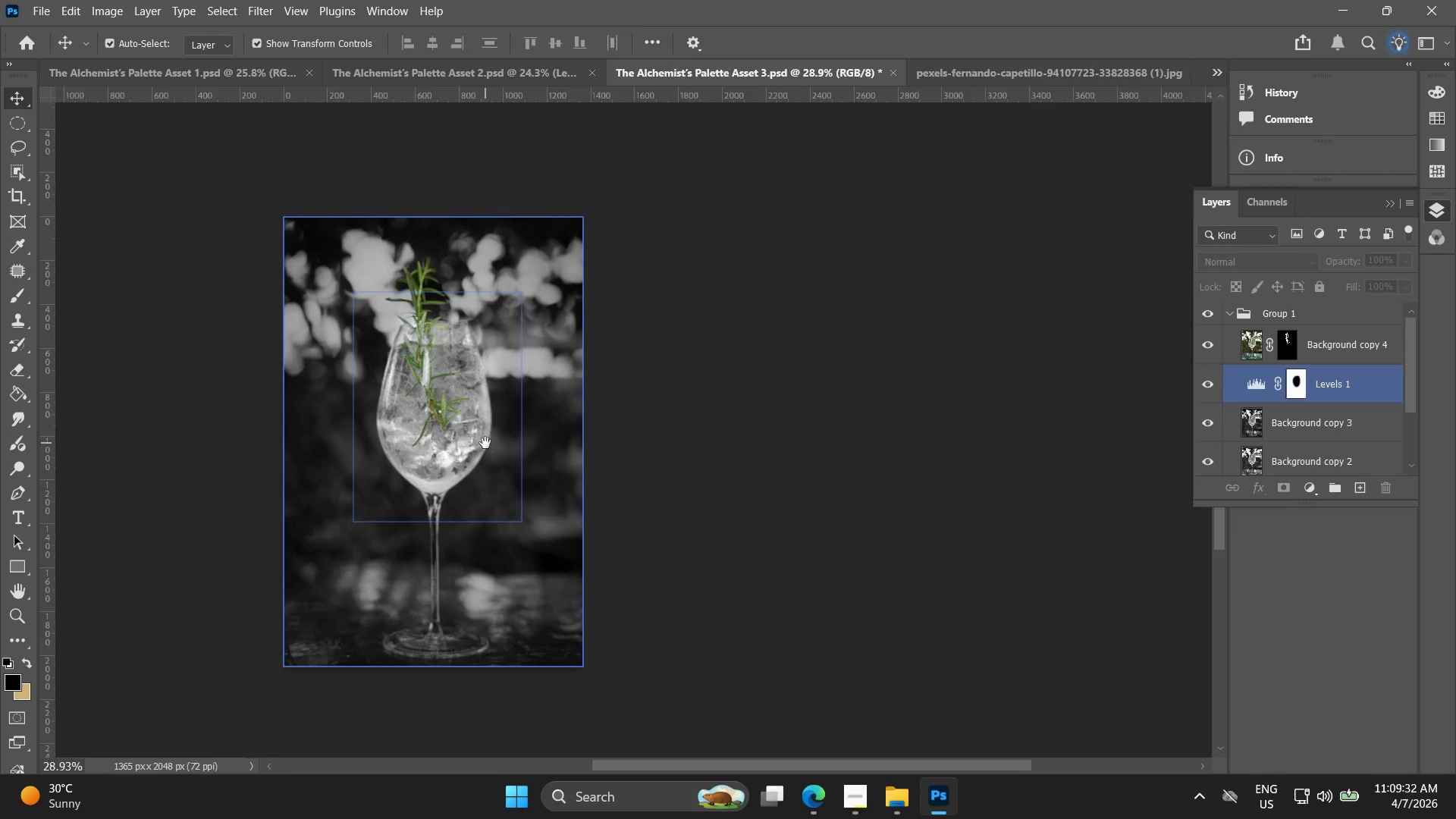 
hold_key(key=Space, duration=0.45)
 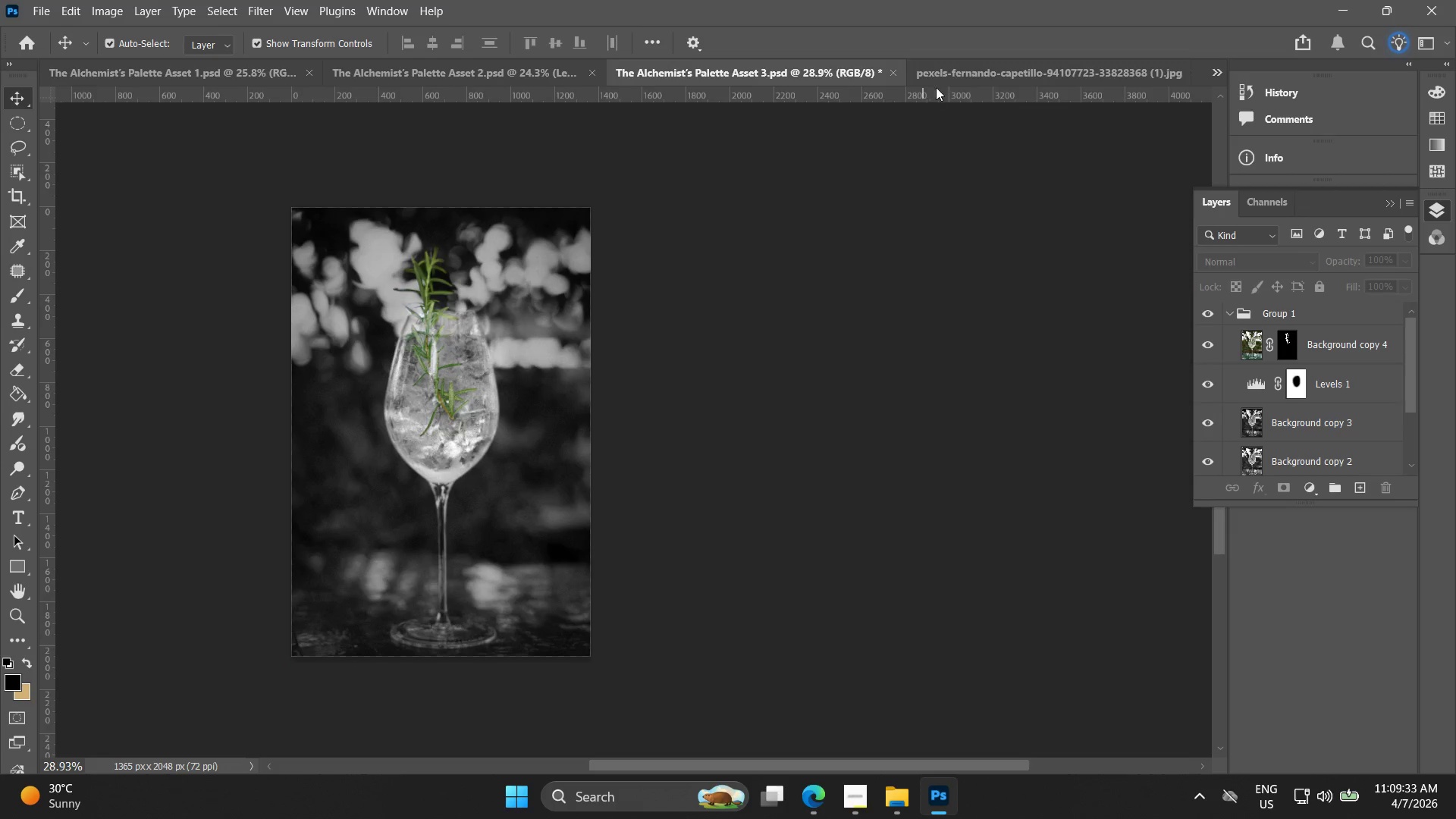 
left_click_drag(start_coordinate=[504, 229], to_coordinate=[493, 433])
 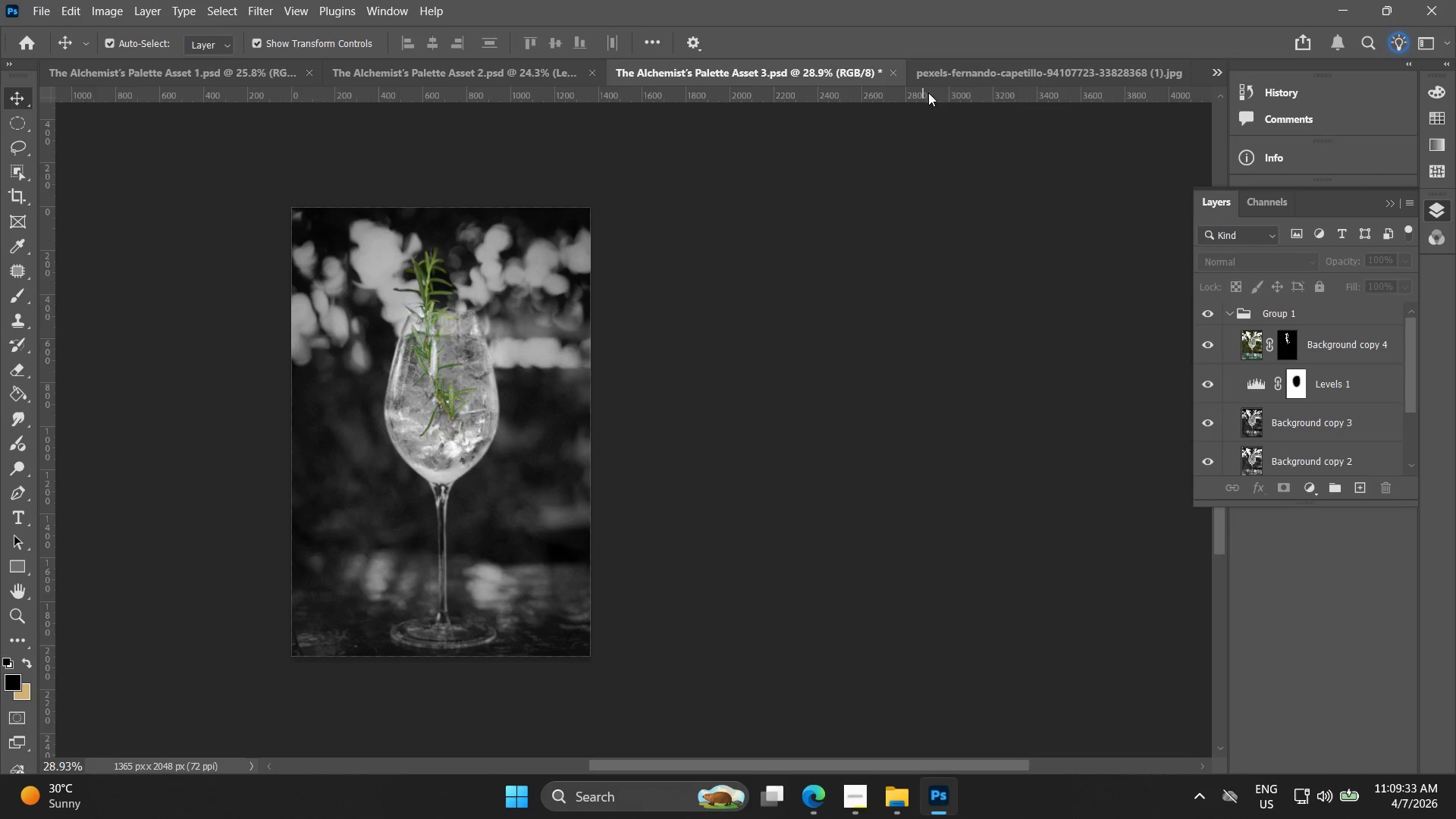 
scroll: coordinate [425, 228], scroll_direction: up, amount: 13.0
 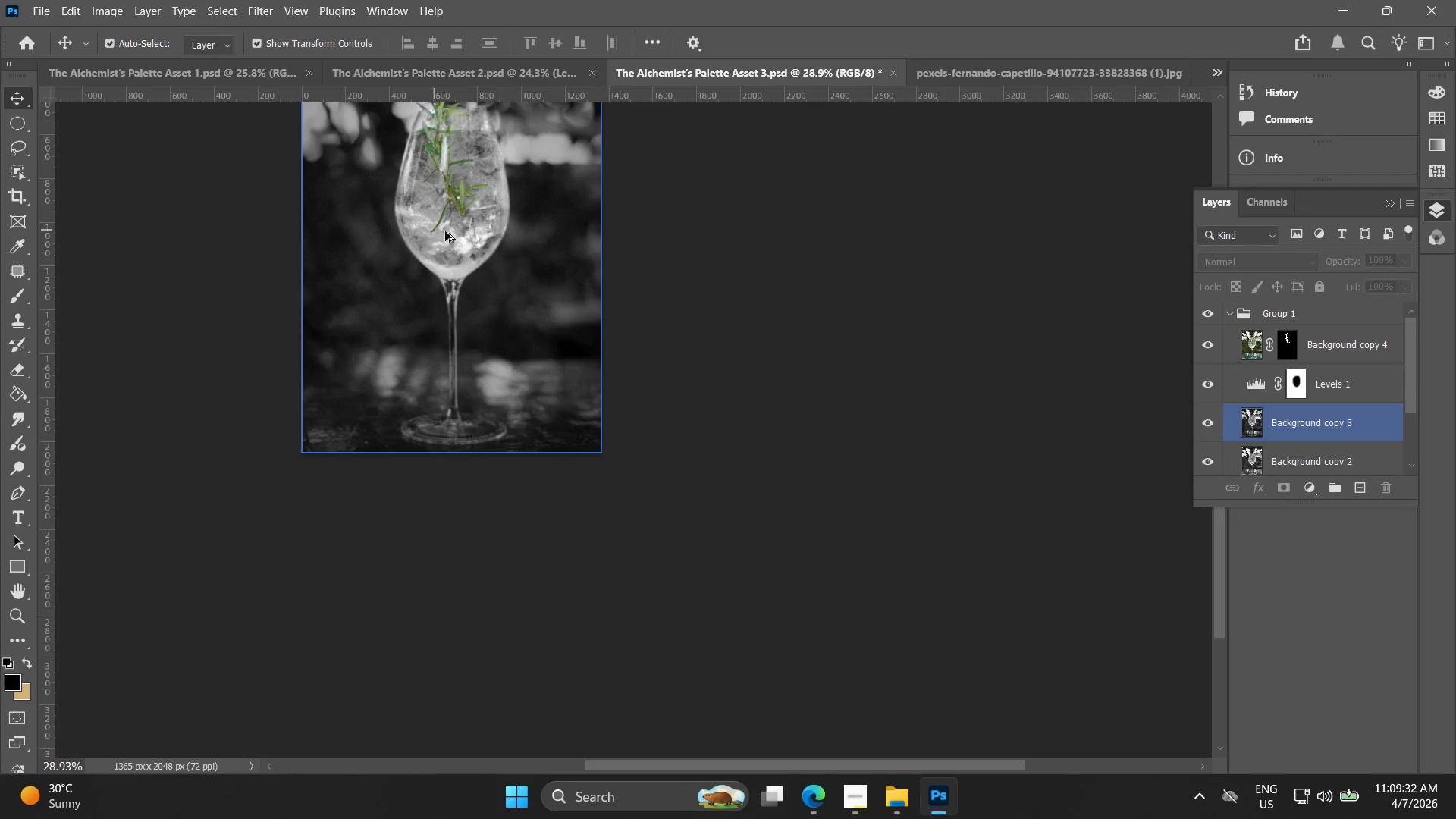 
left_click([958, 77])
 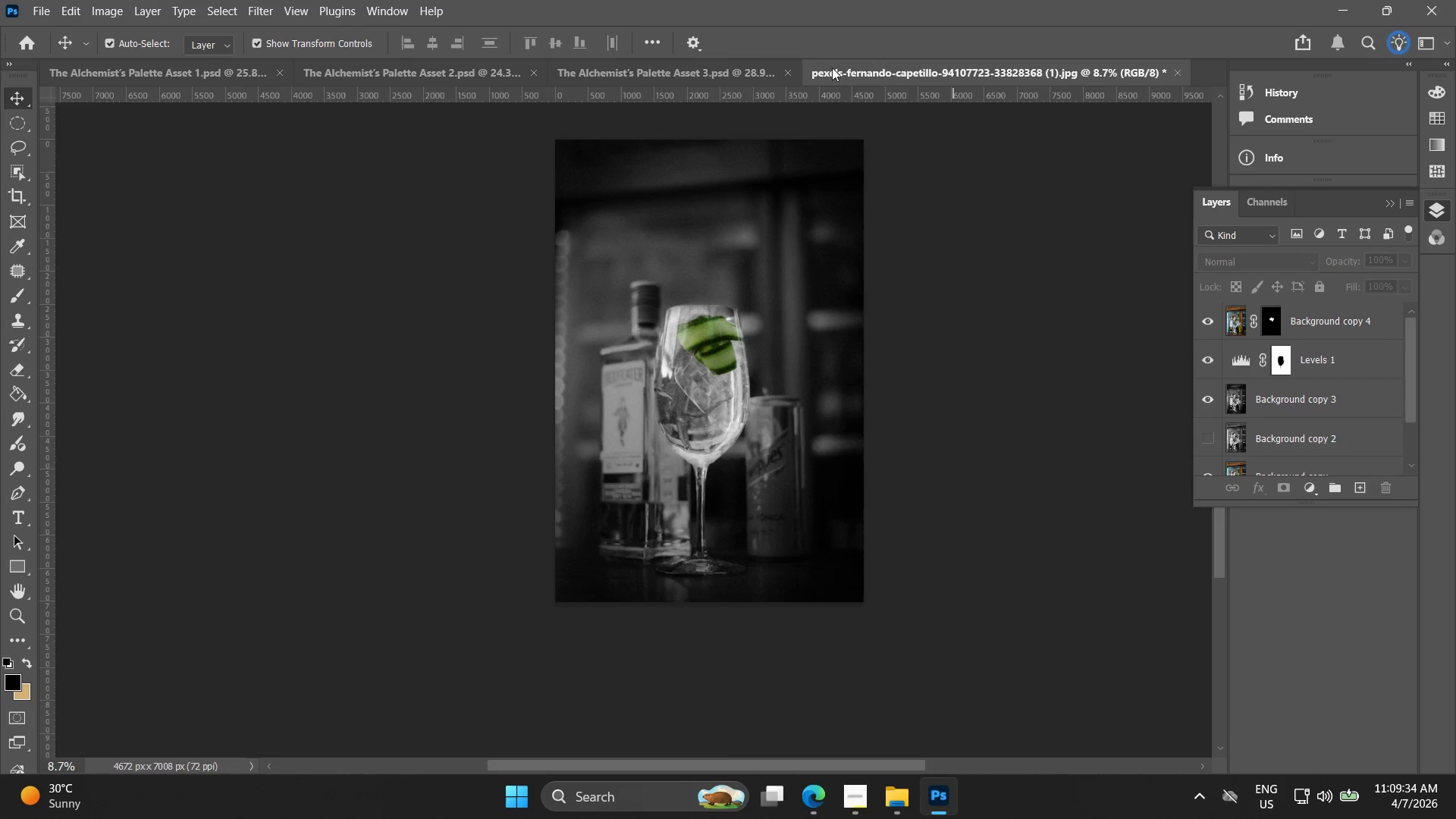 
left_click([725, 71])
 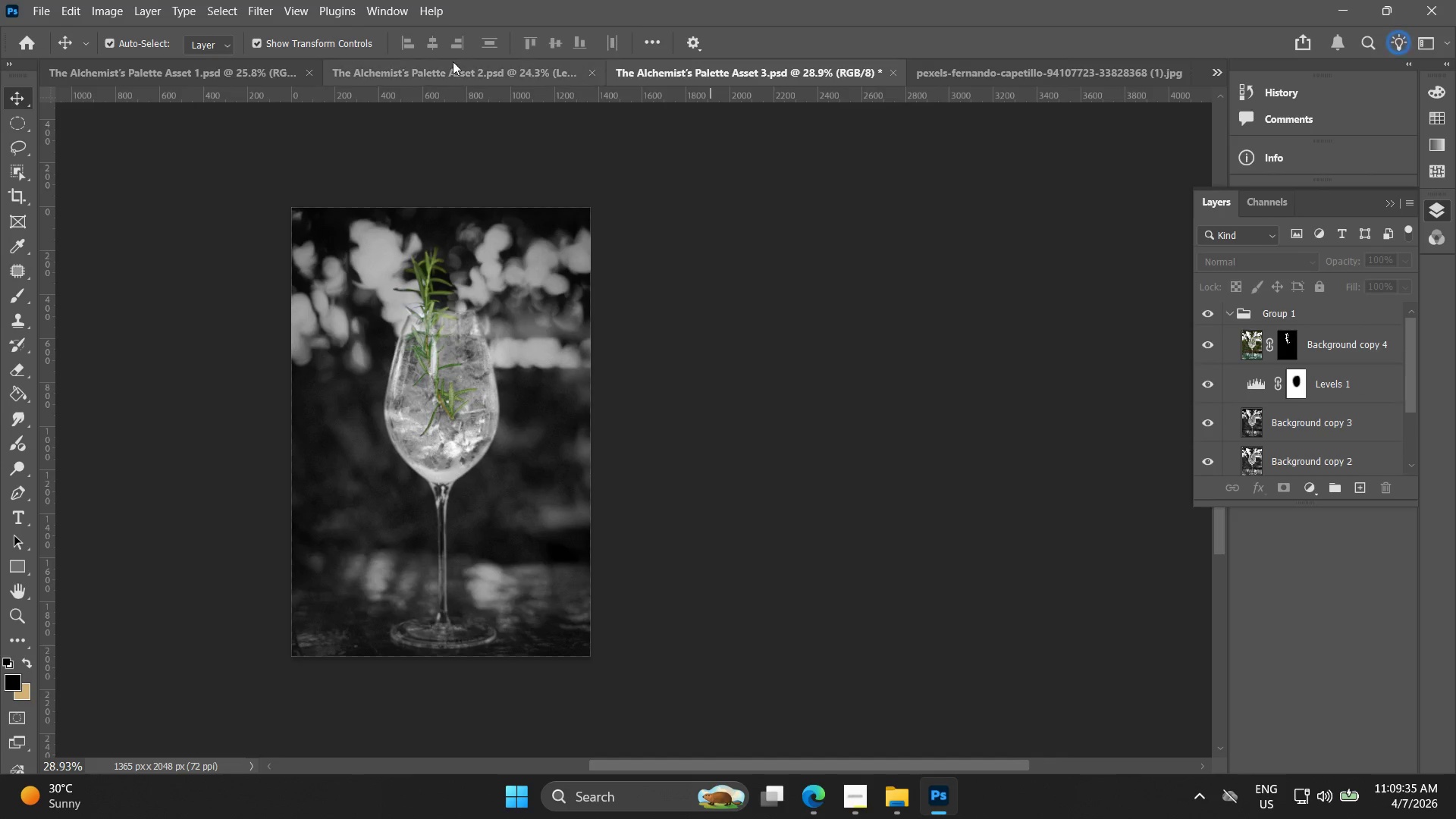 
left_click([445, 61])
 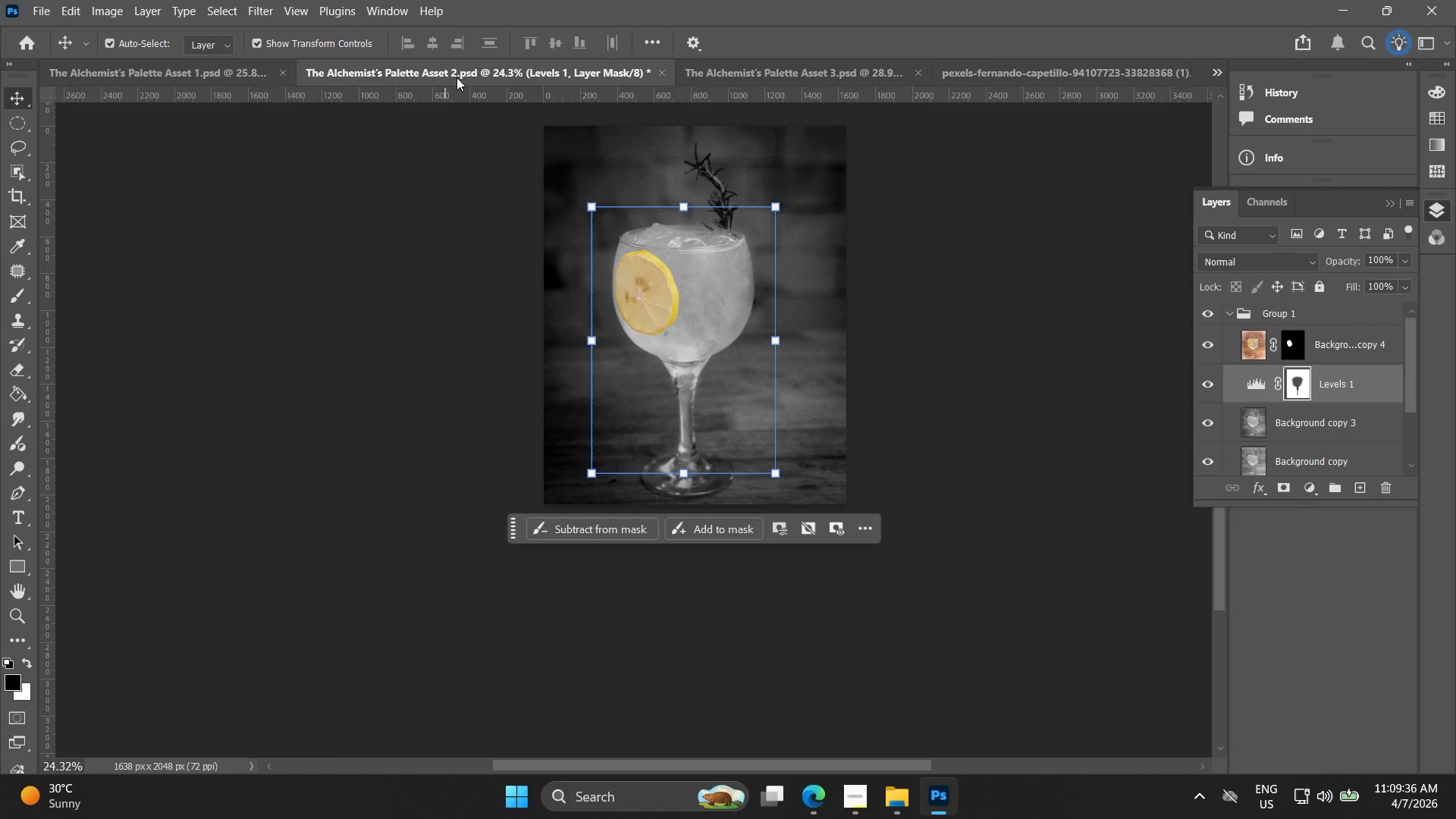 
hold_key(key=Space, duration=0.55)
 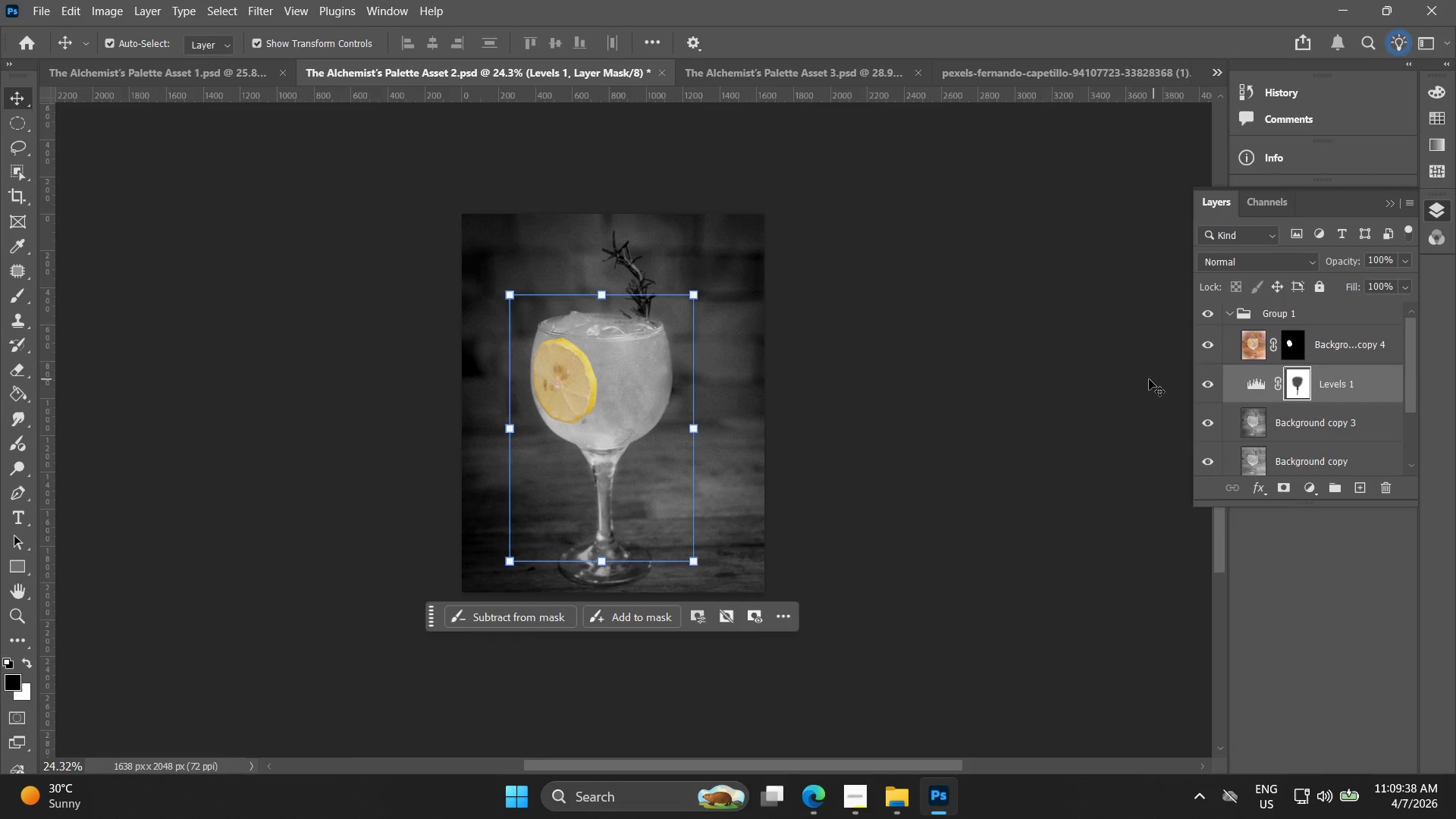 
left_click_drag(start_coordinate=[877, 345], to_coordinate=[795, 433])
 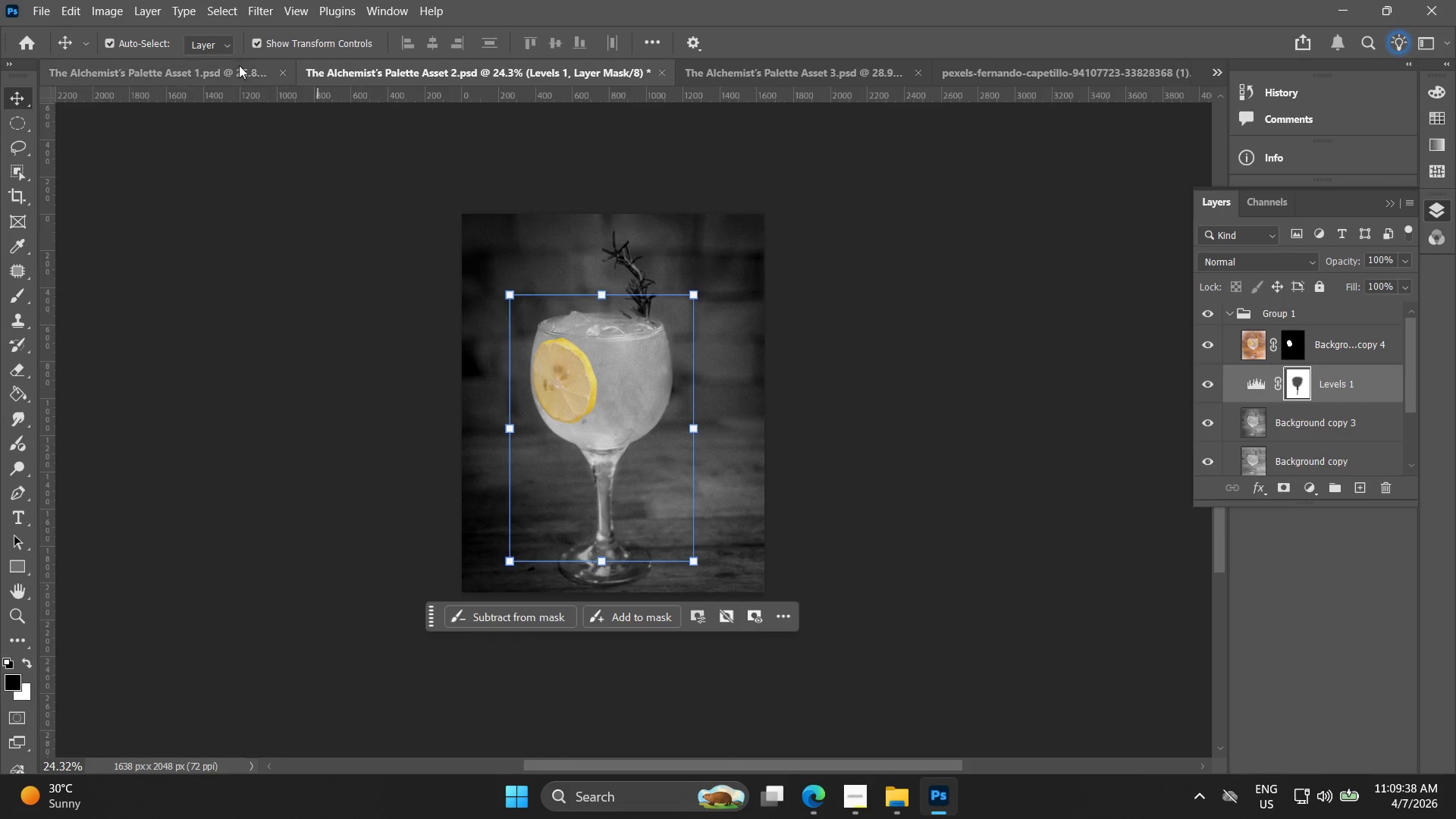 
left_click([182, 70])
 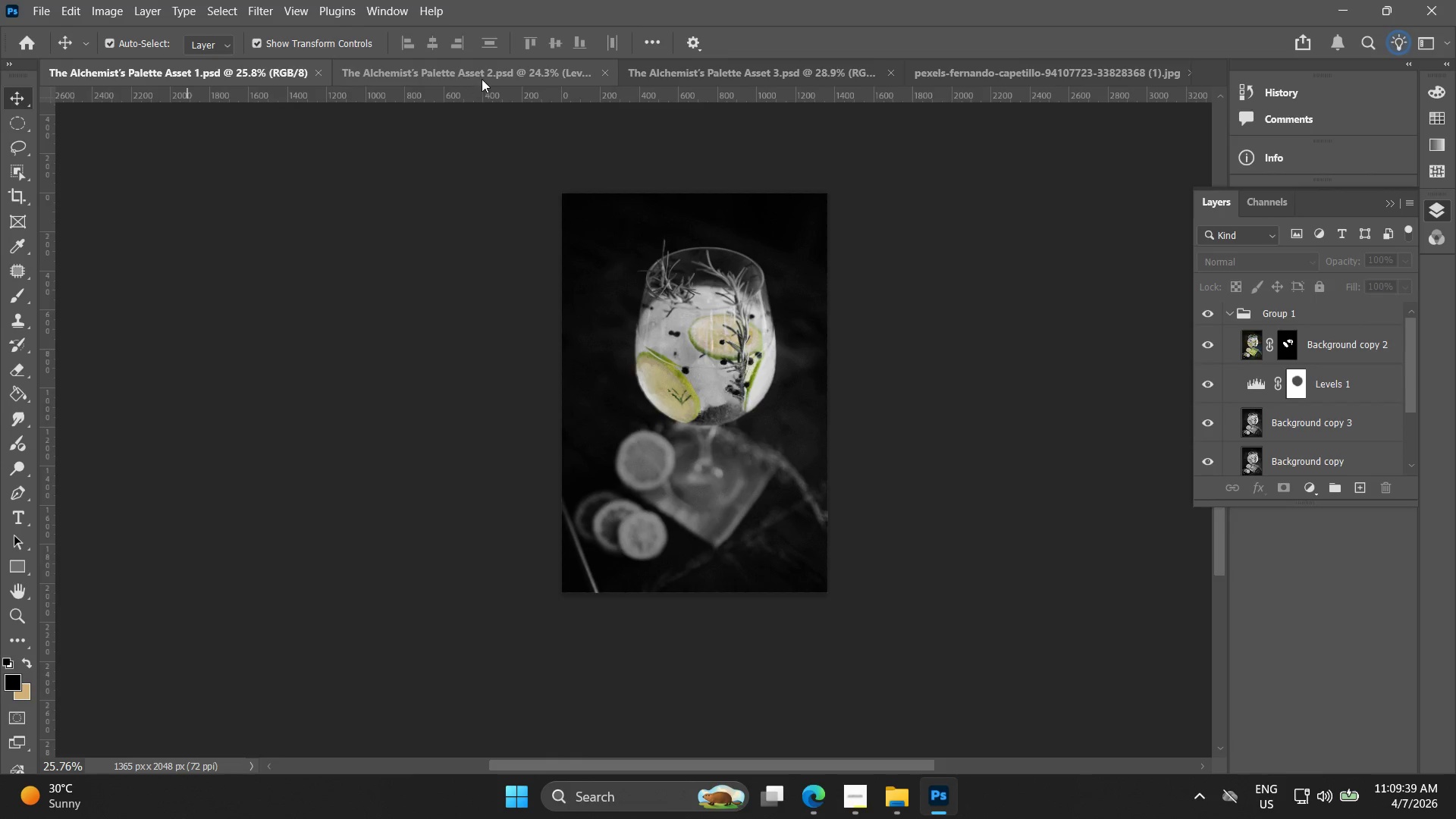 
left_click([487, 77])
 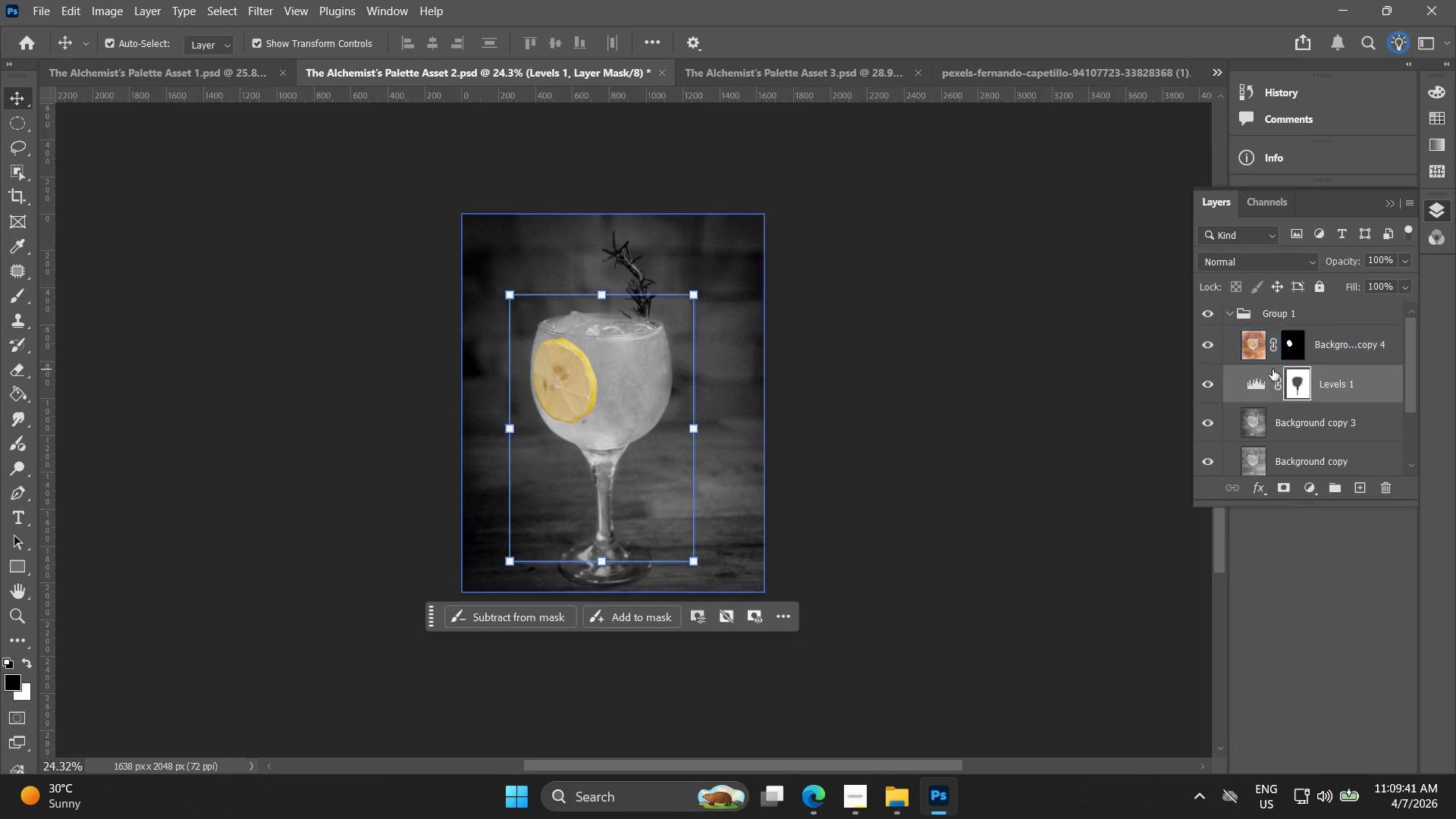 
scroll: coordinate [1278, 367], scroll_direction: down, amount: 2.0
 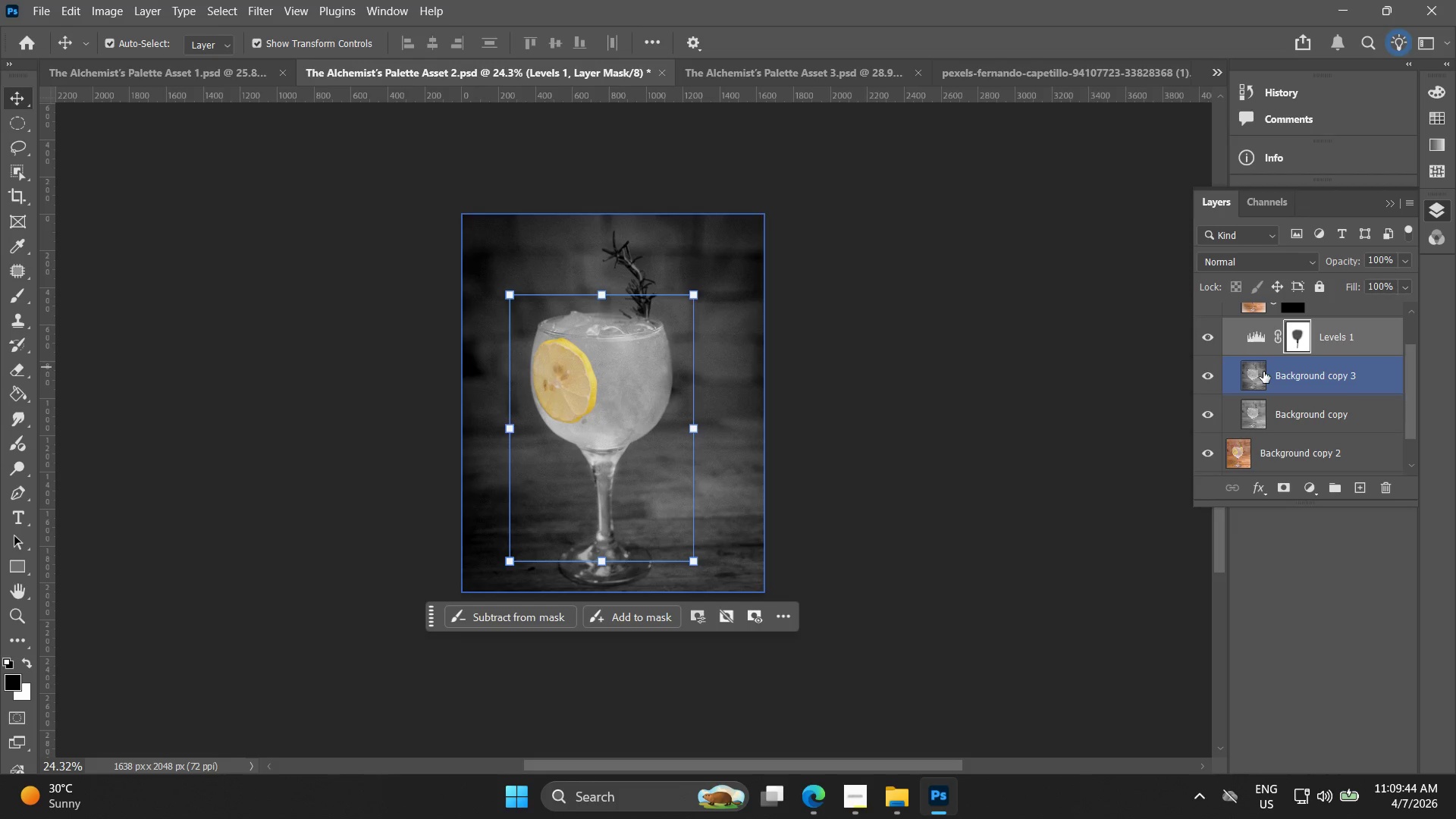 
left_click([1263, 372])
 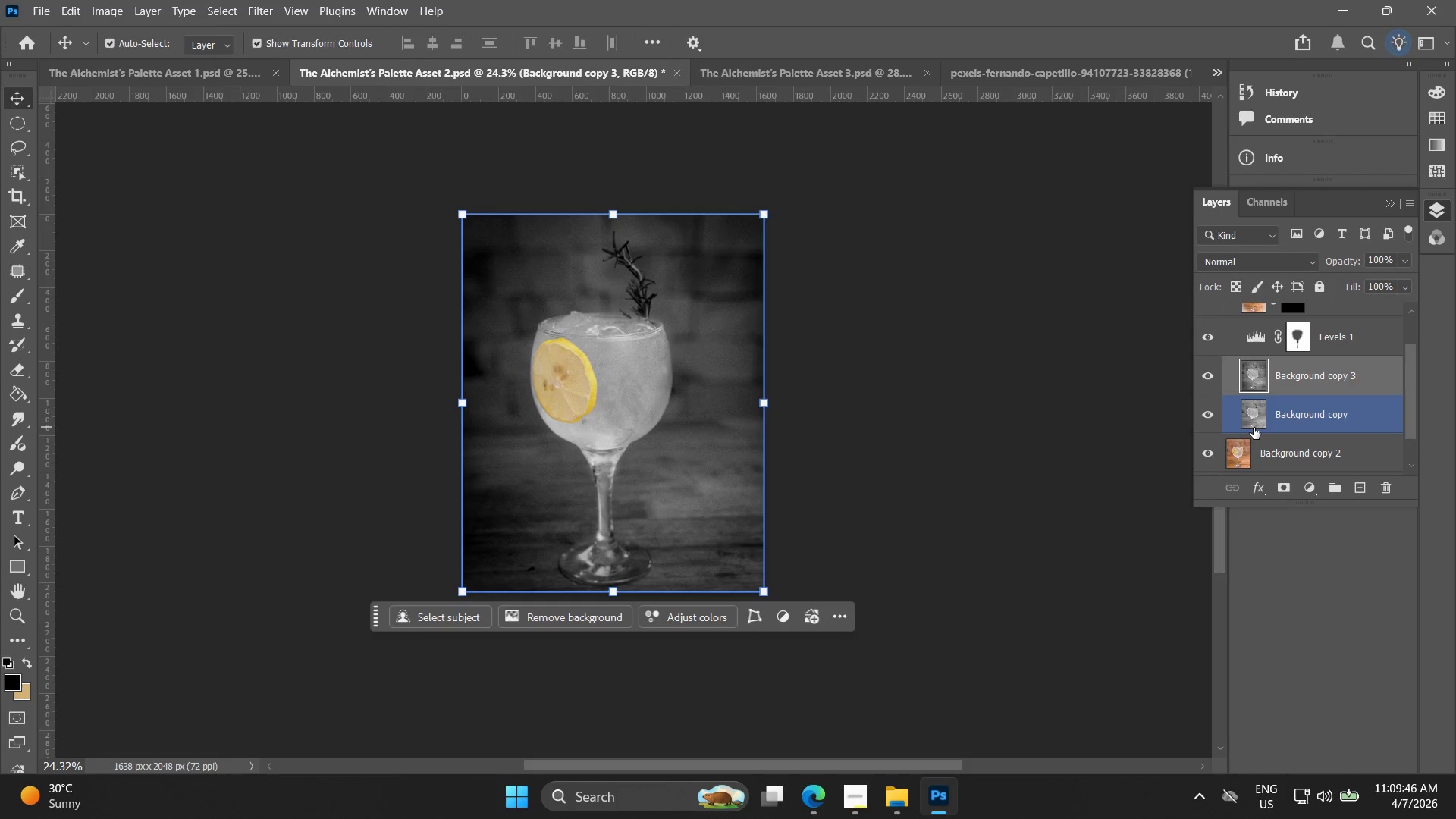 
left_click([1225, 380])
 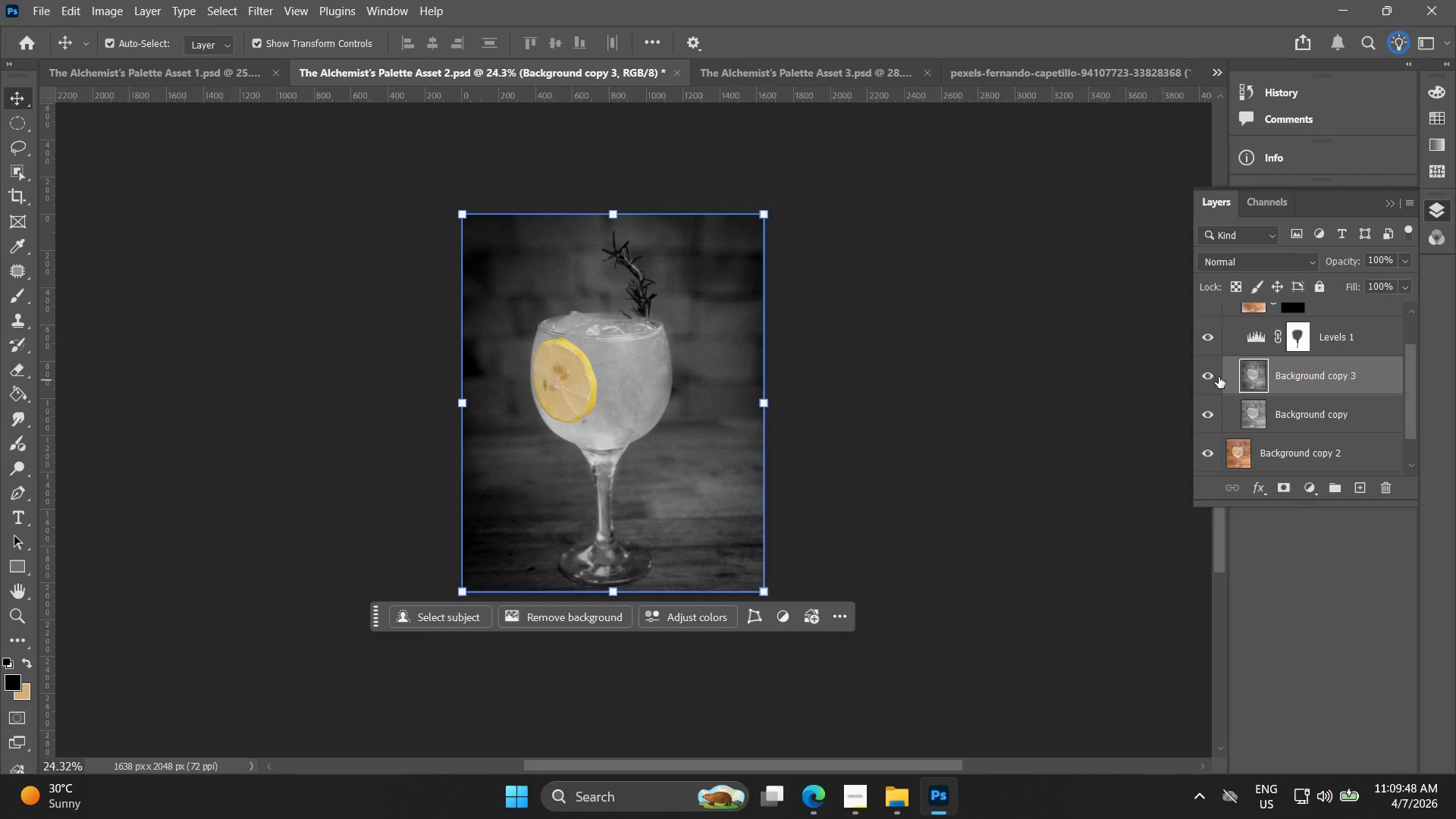 
left_click([1218, 376])
 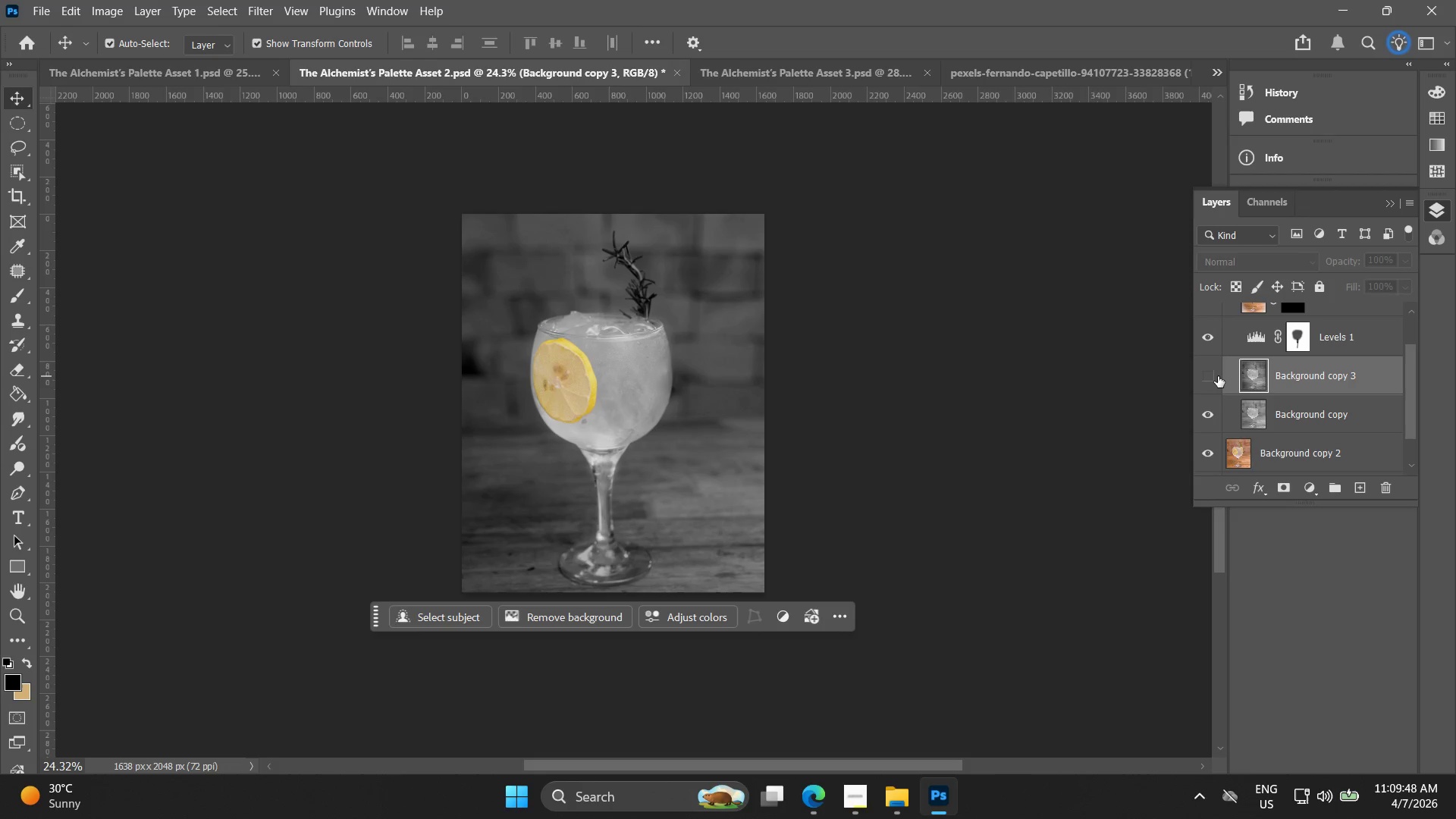 
left_click([1218, 376])
 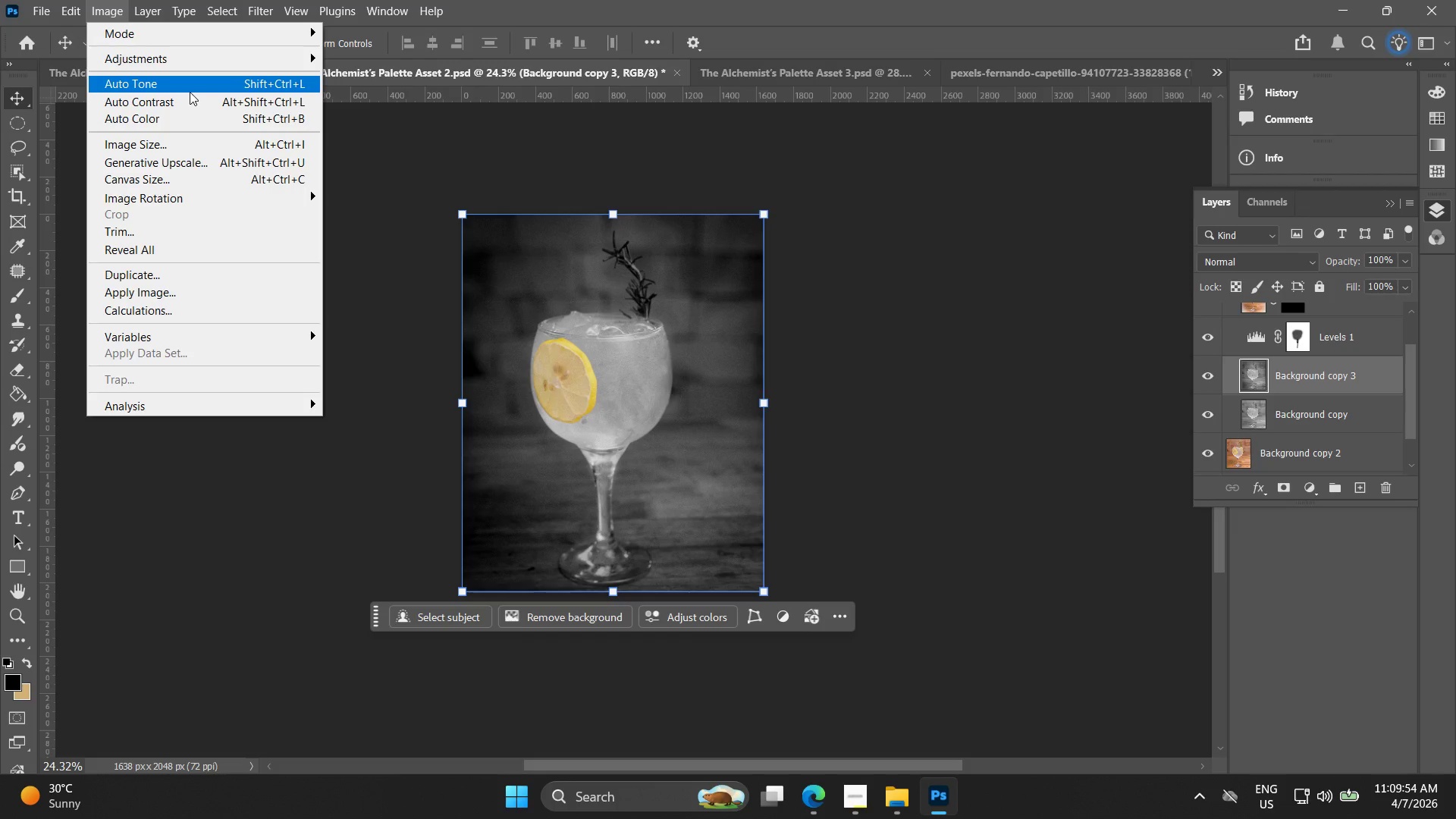 
wait(10.58)
 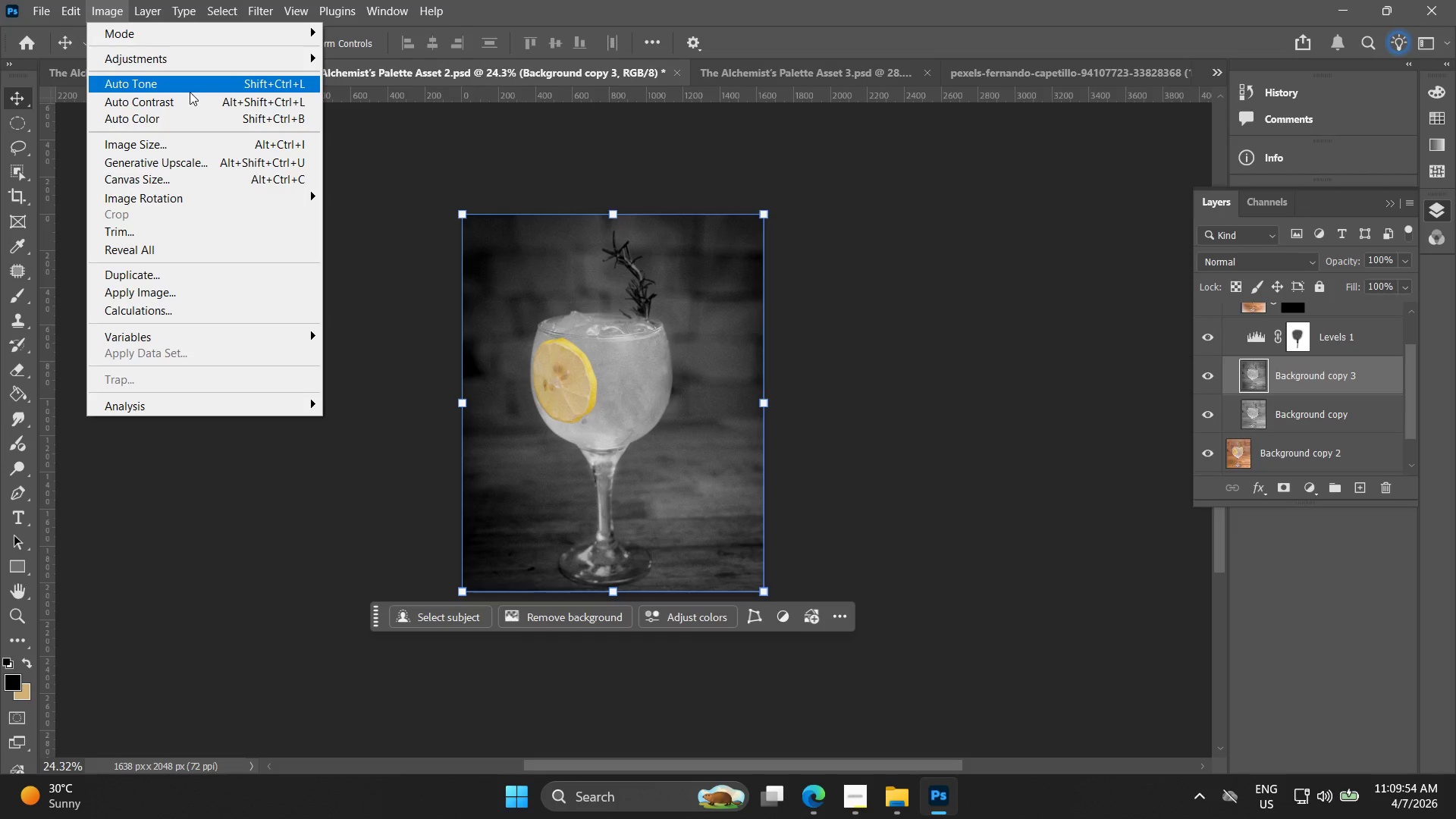 
left_click([1251, 337])
 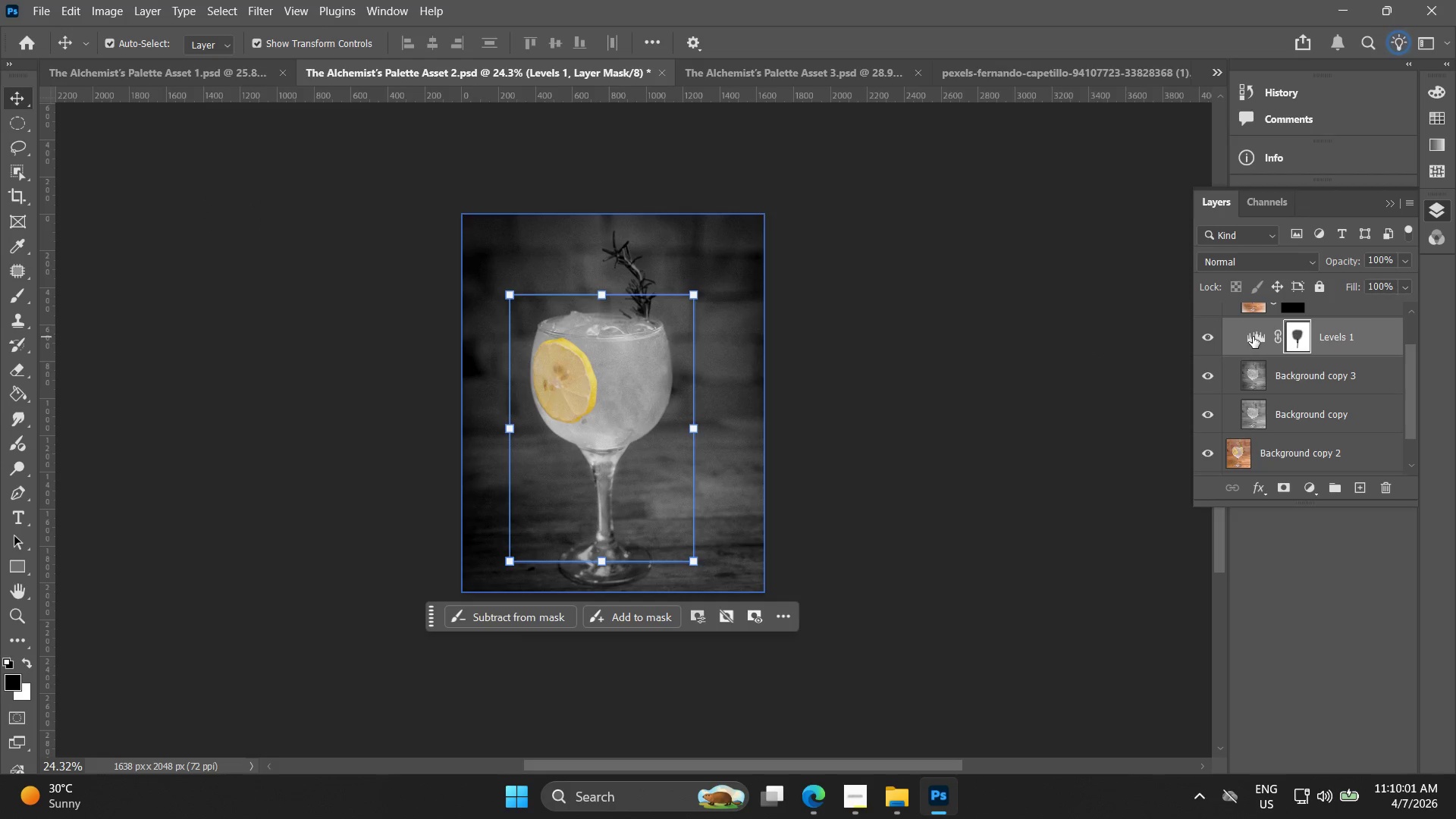 
double_click([1253, 337])
 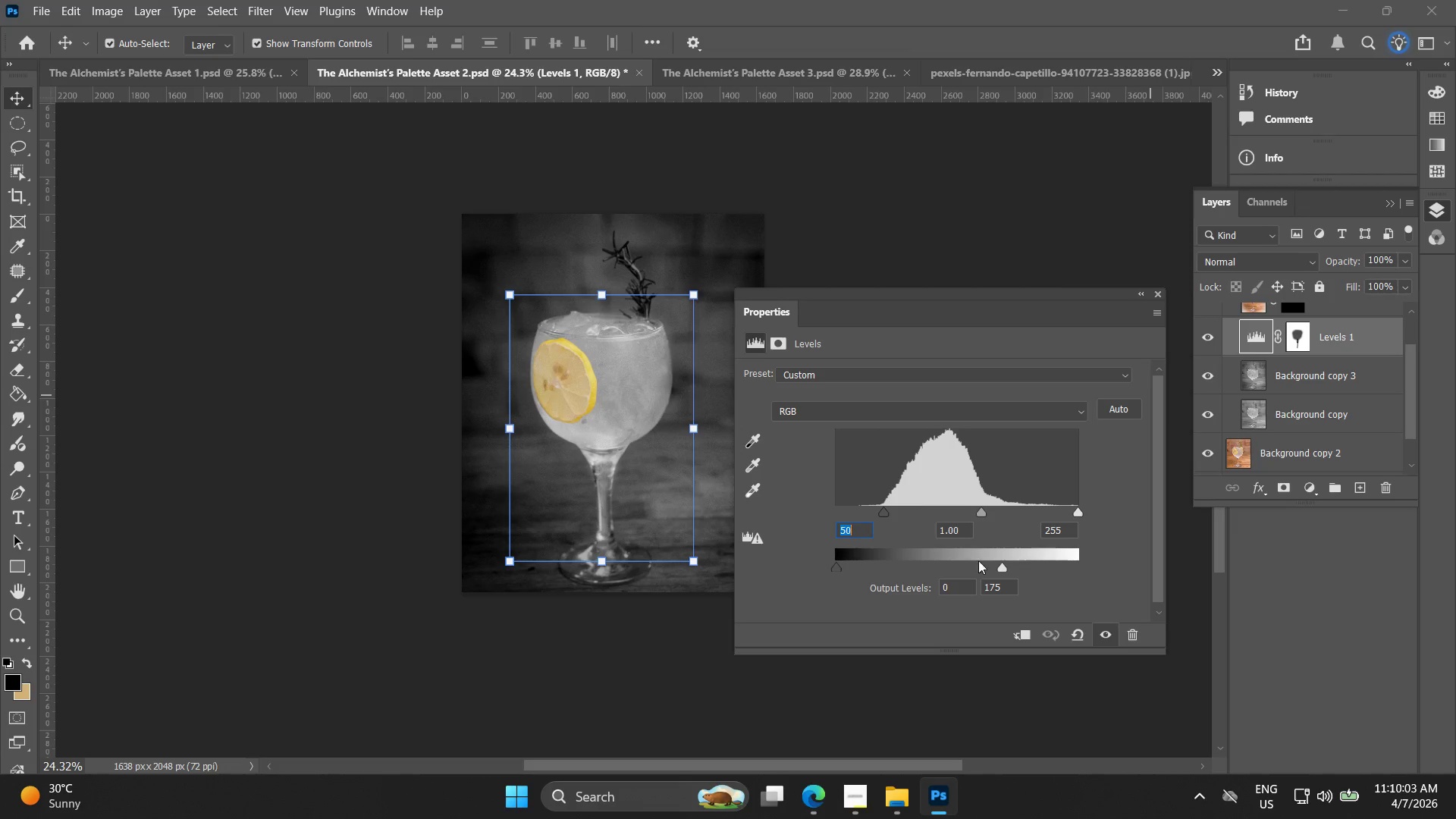 
left_click_drag(start_coordinate=[1002, 570], to_coordinate=[927, 583])
 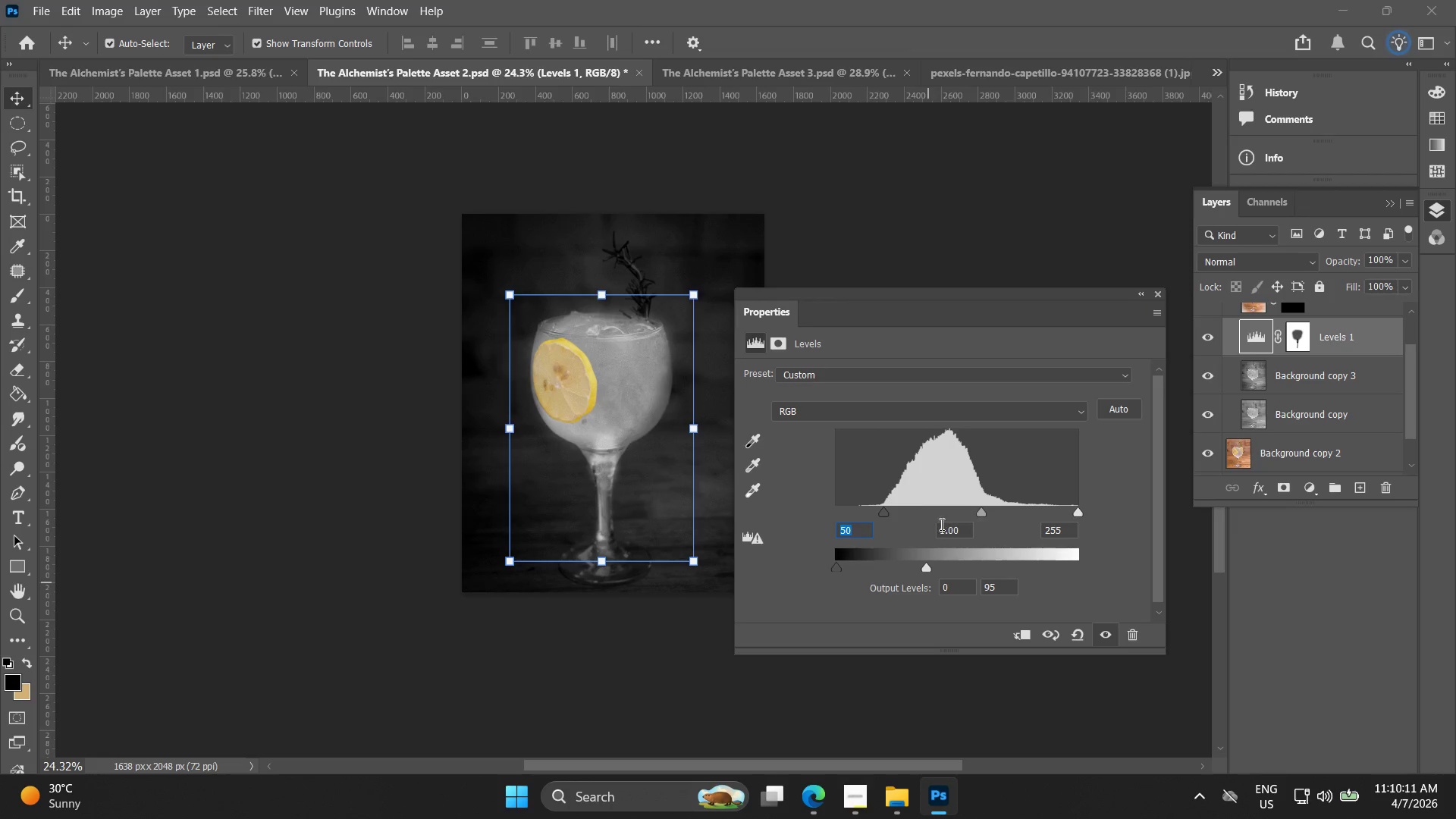 
left_click_drag(start_coordinate=[887, 519], to_coordinate=[905, 518])
 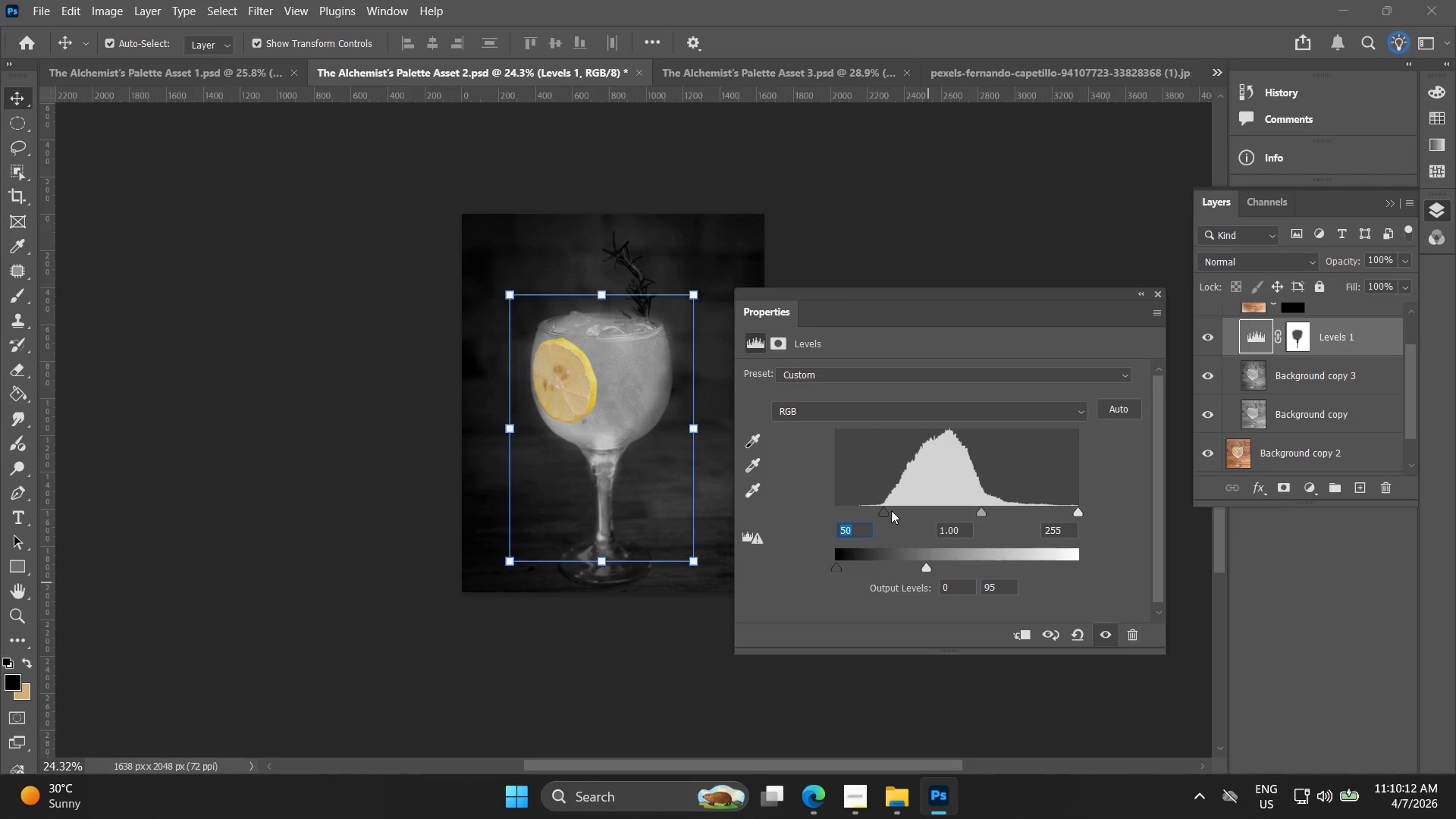 
left_click_drag(start_coordinate=[889, 510], to_coordinate=[905, 513])
 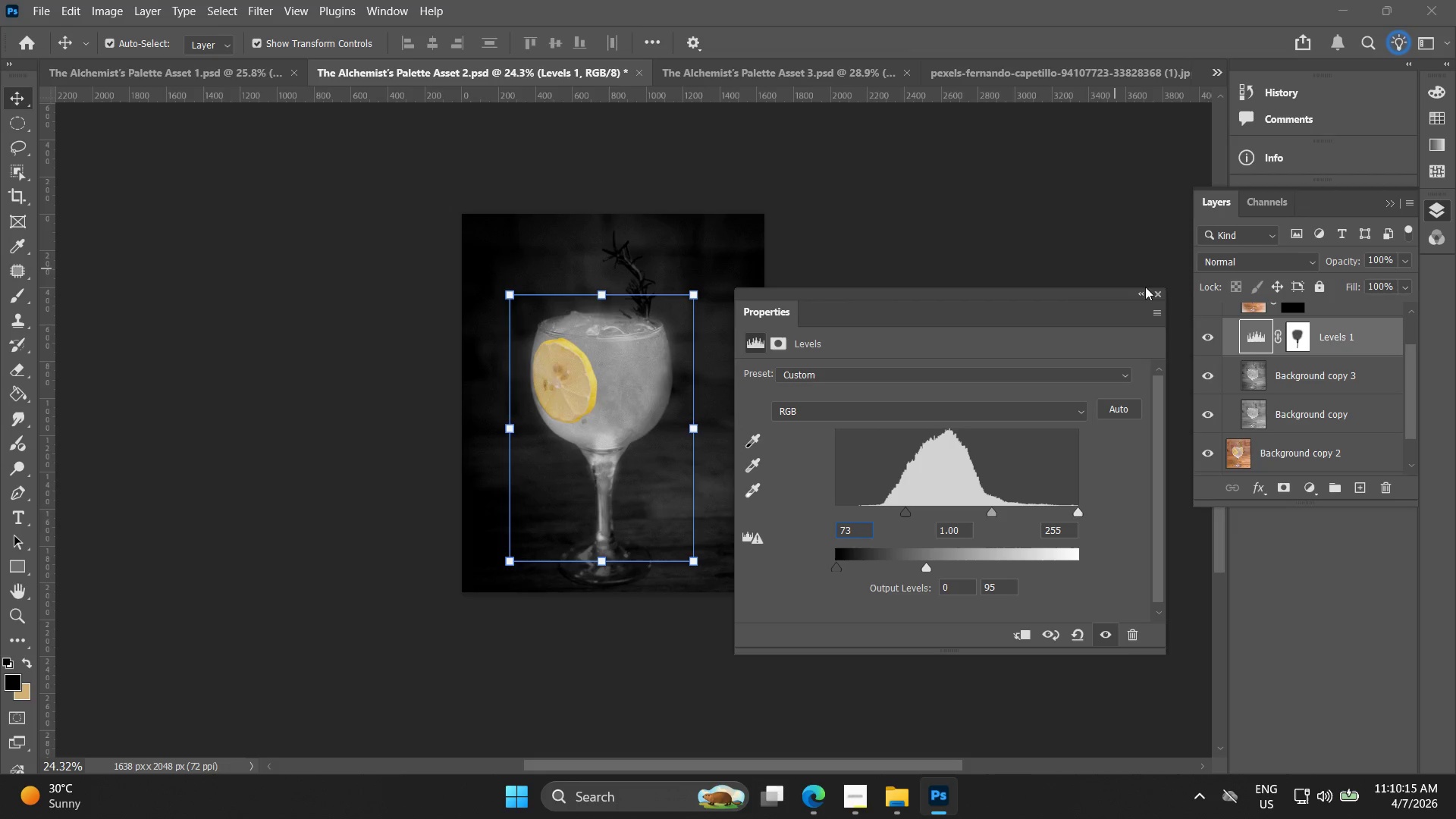 
left_click([1162, 290])
 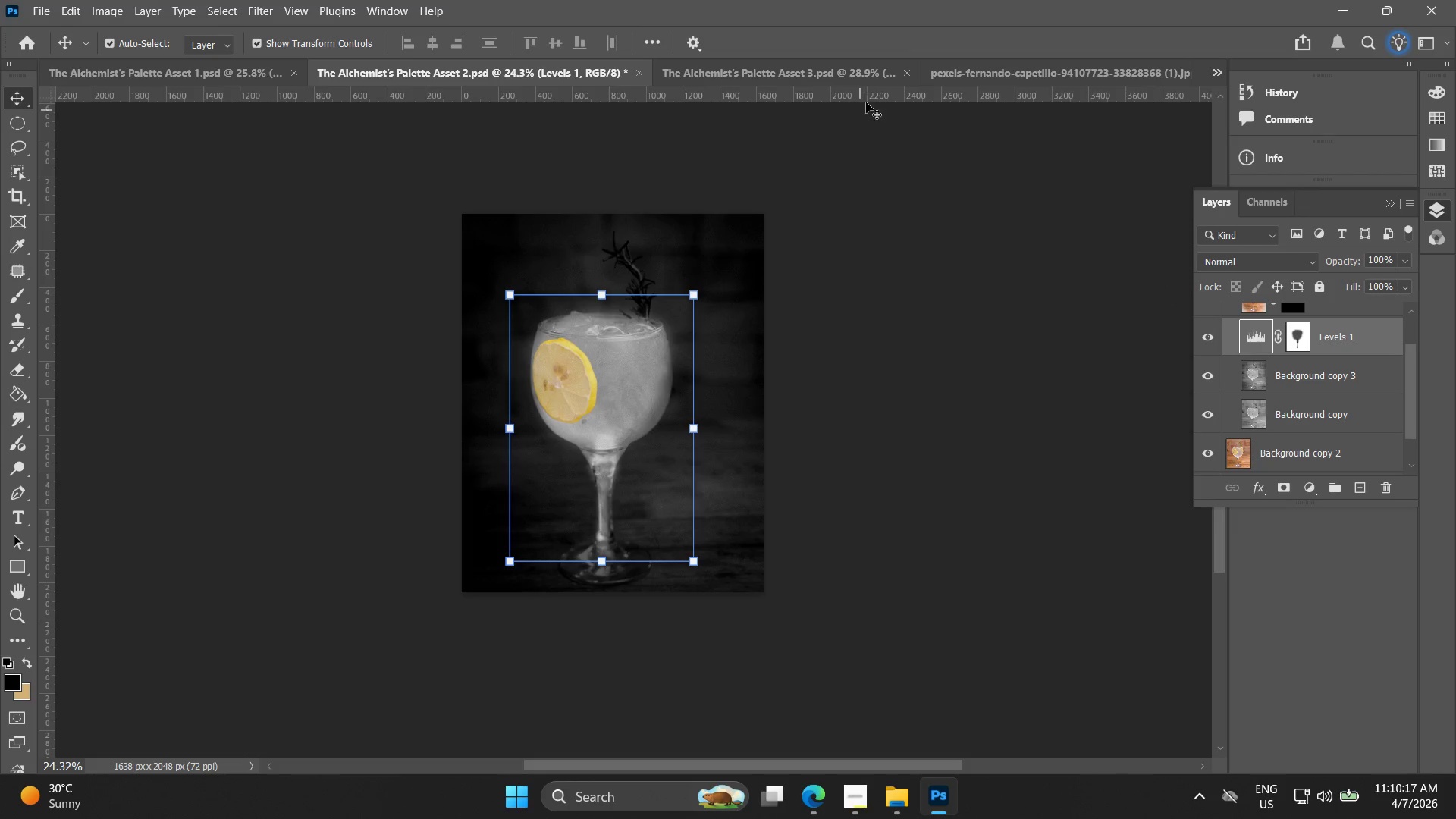 
left_click([862, 61])
 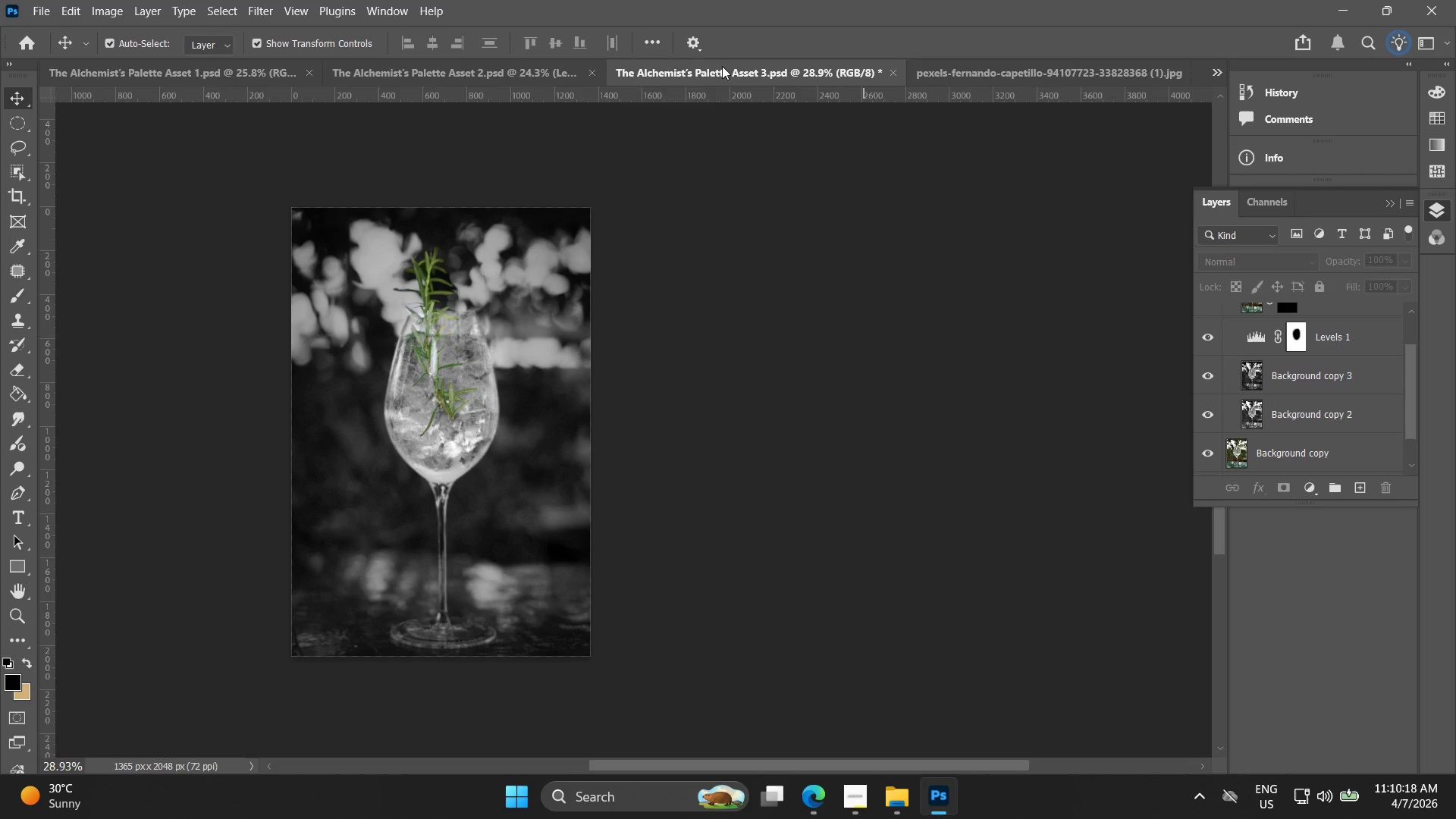 
left_click([497, 68])
 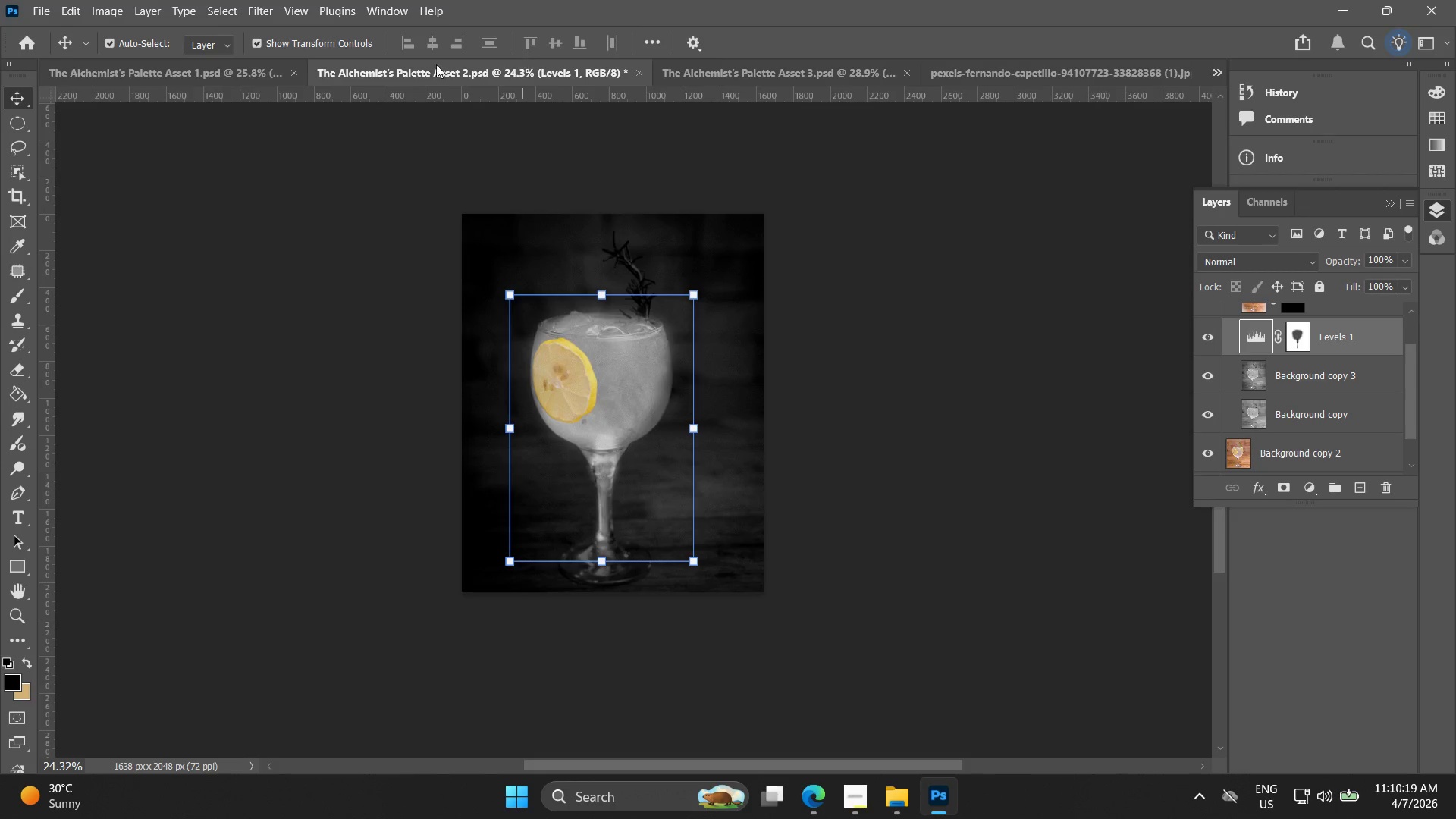 
left_click([192, 68])
 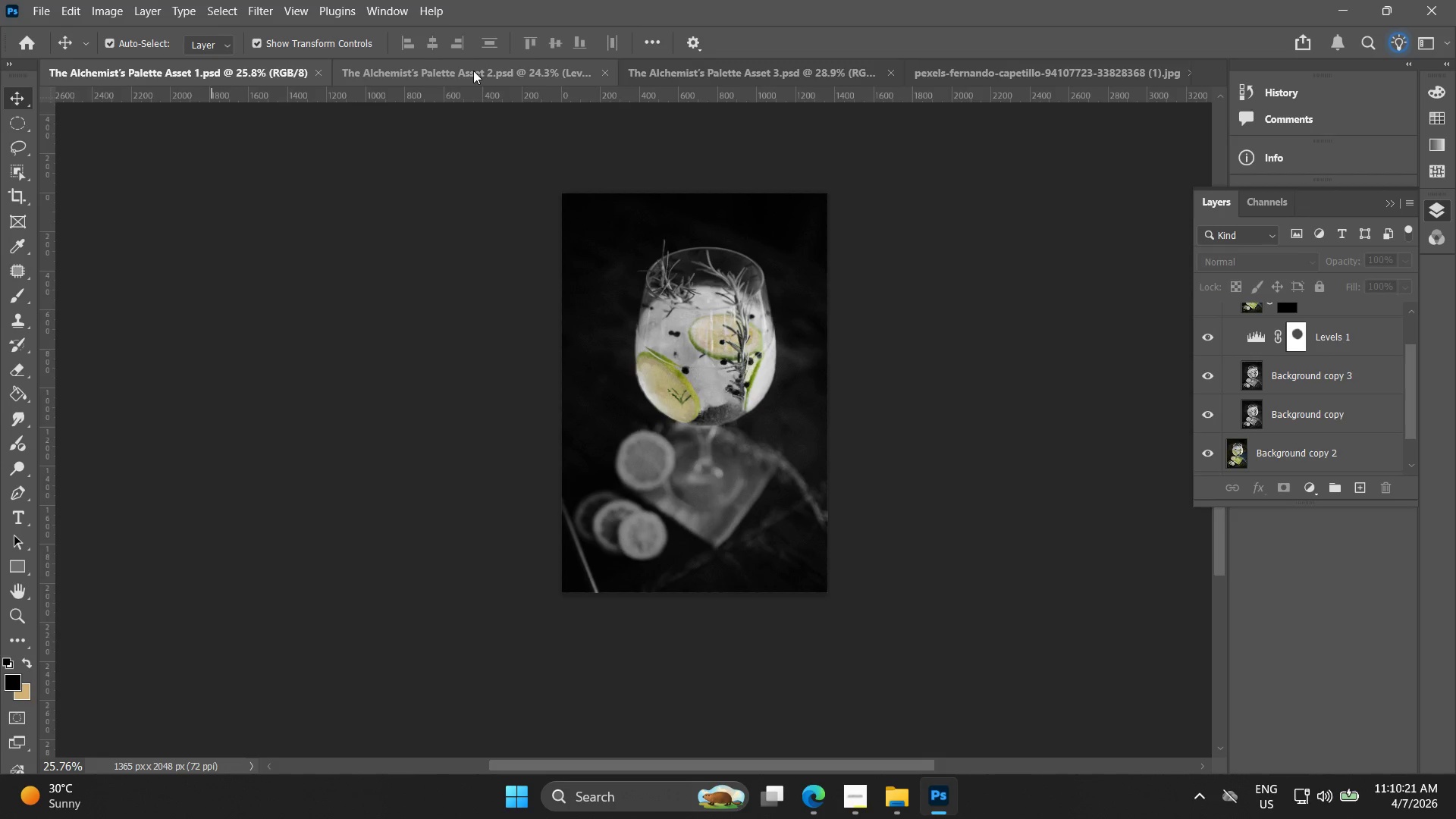 
left_click([469, 74])
 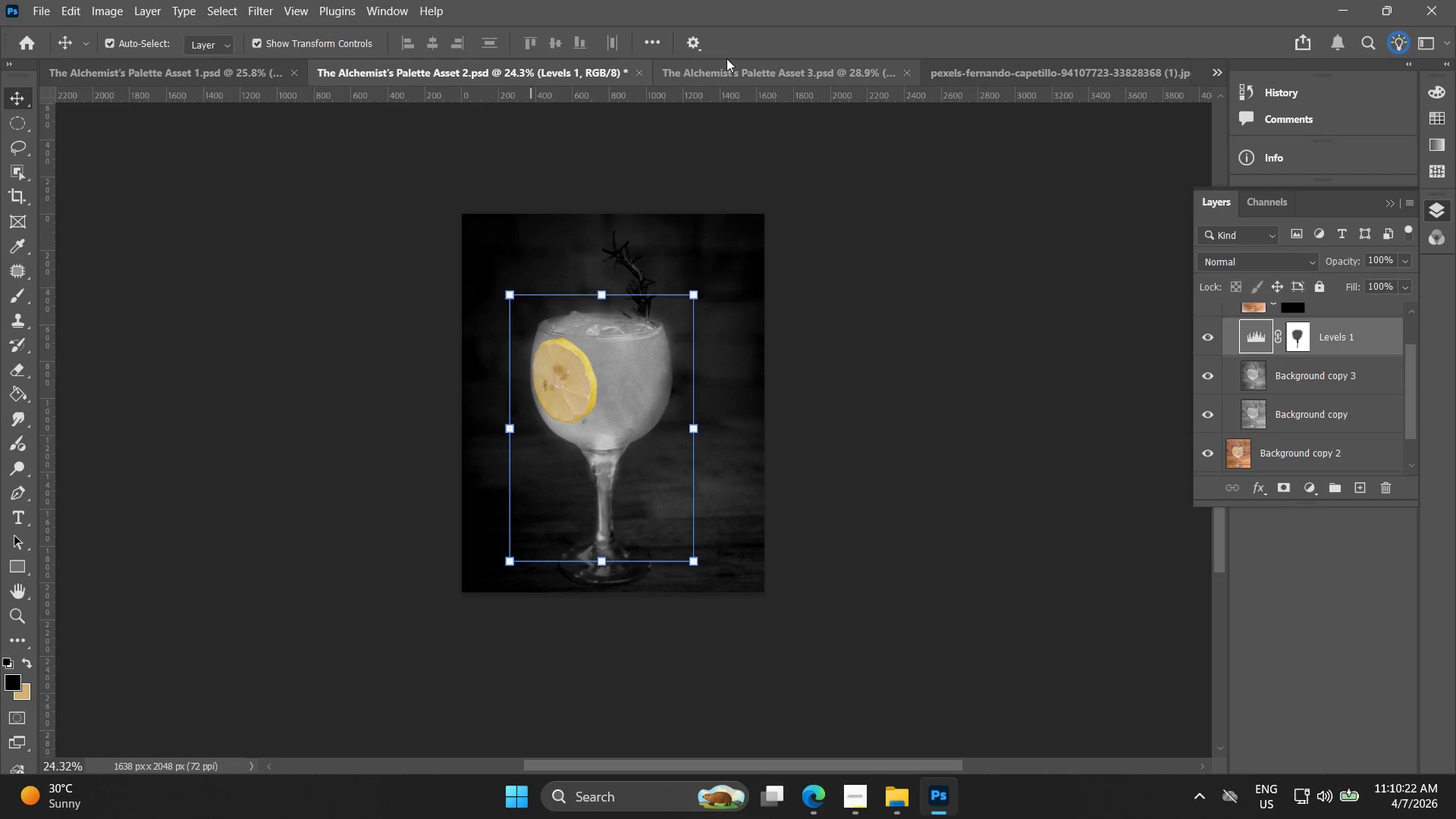 
left_click([735, 66])
 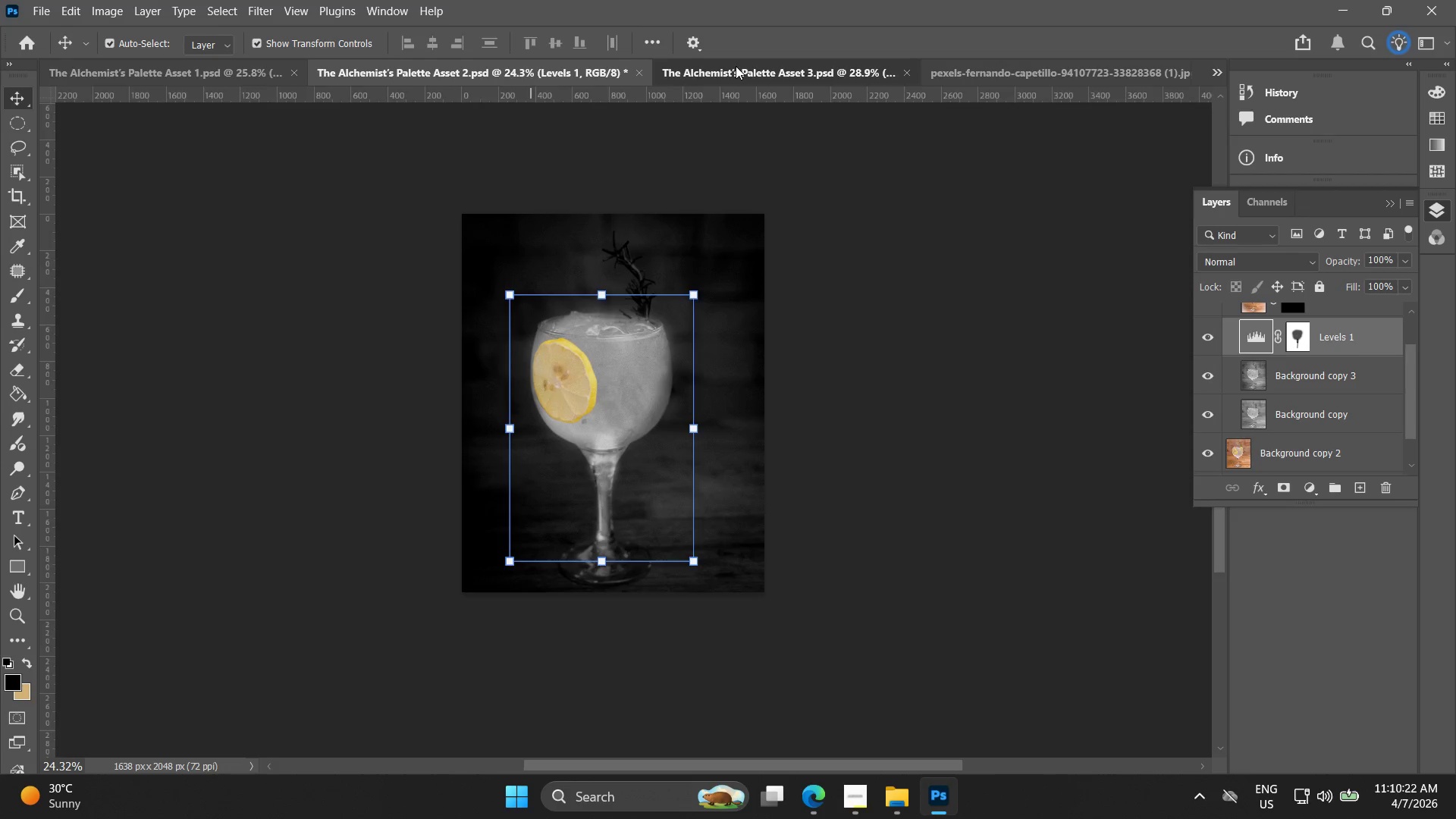 
mouse_move([755, 67])
 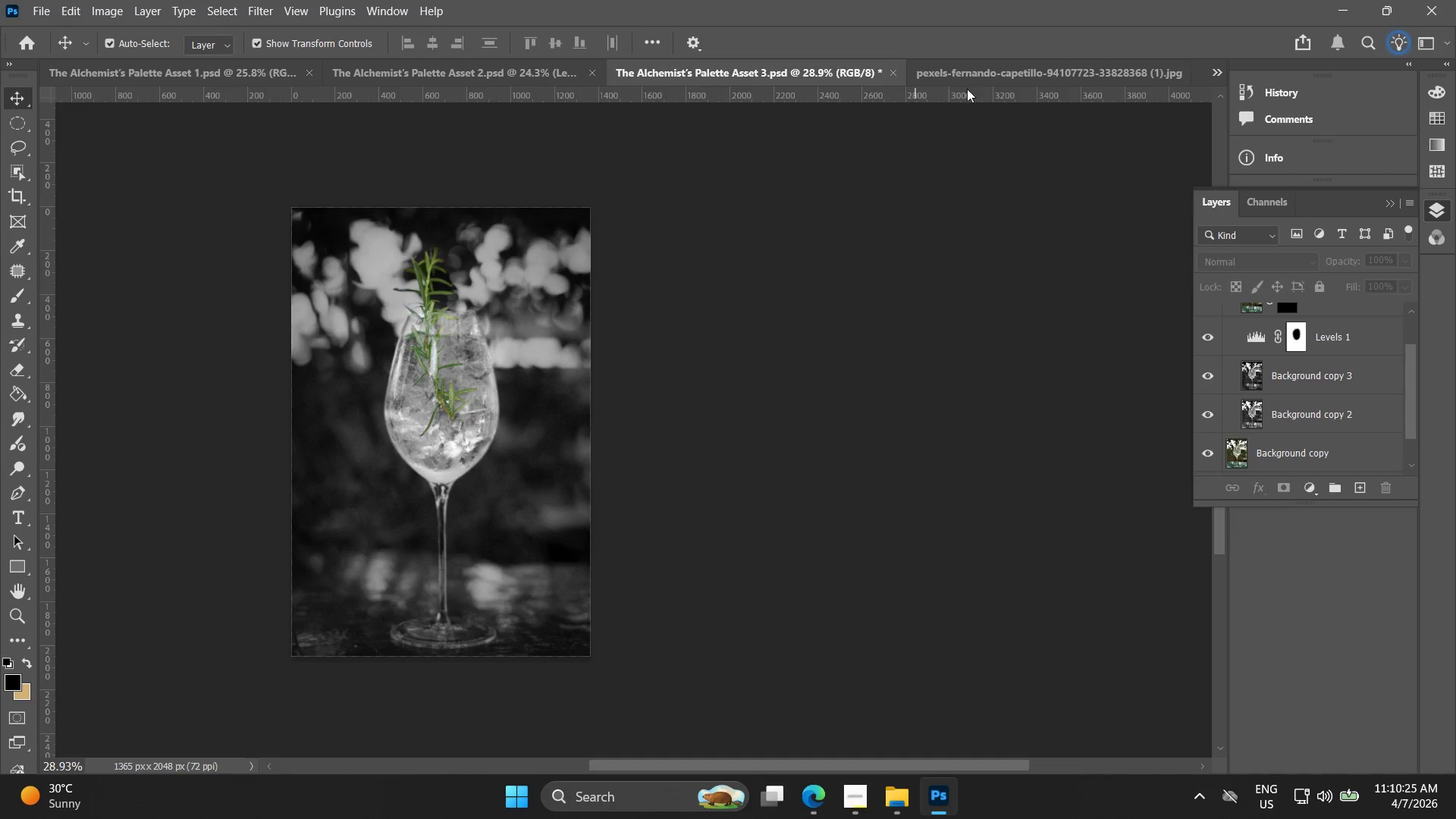 
left_click([1007, 71])
 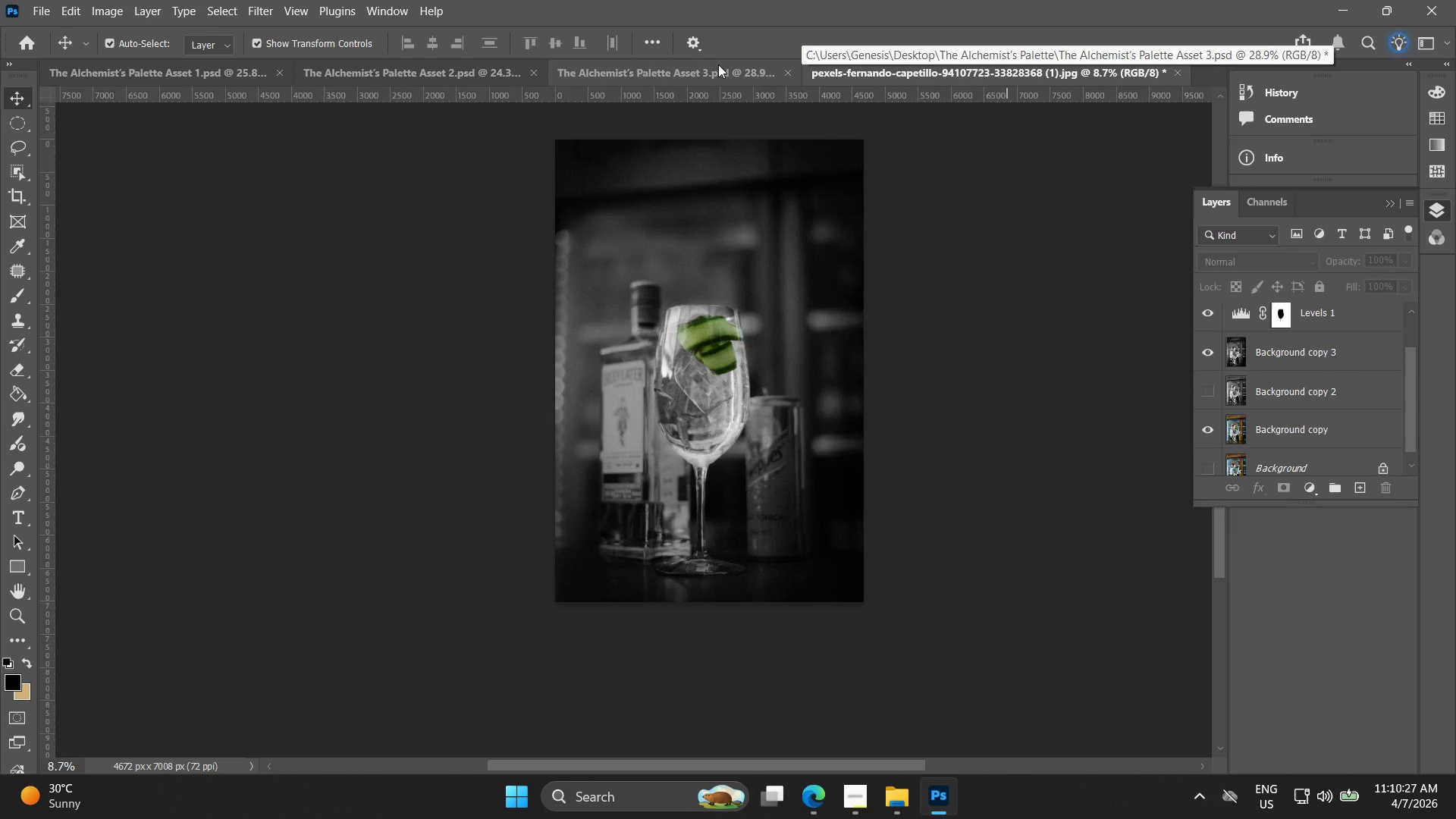 
left_click([706, 70])
 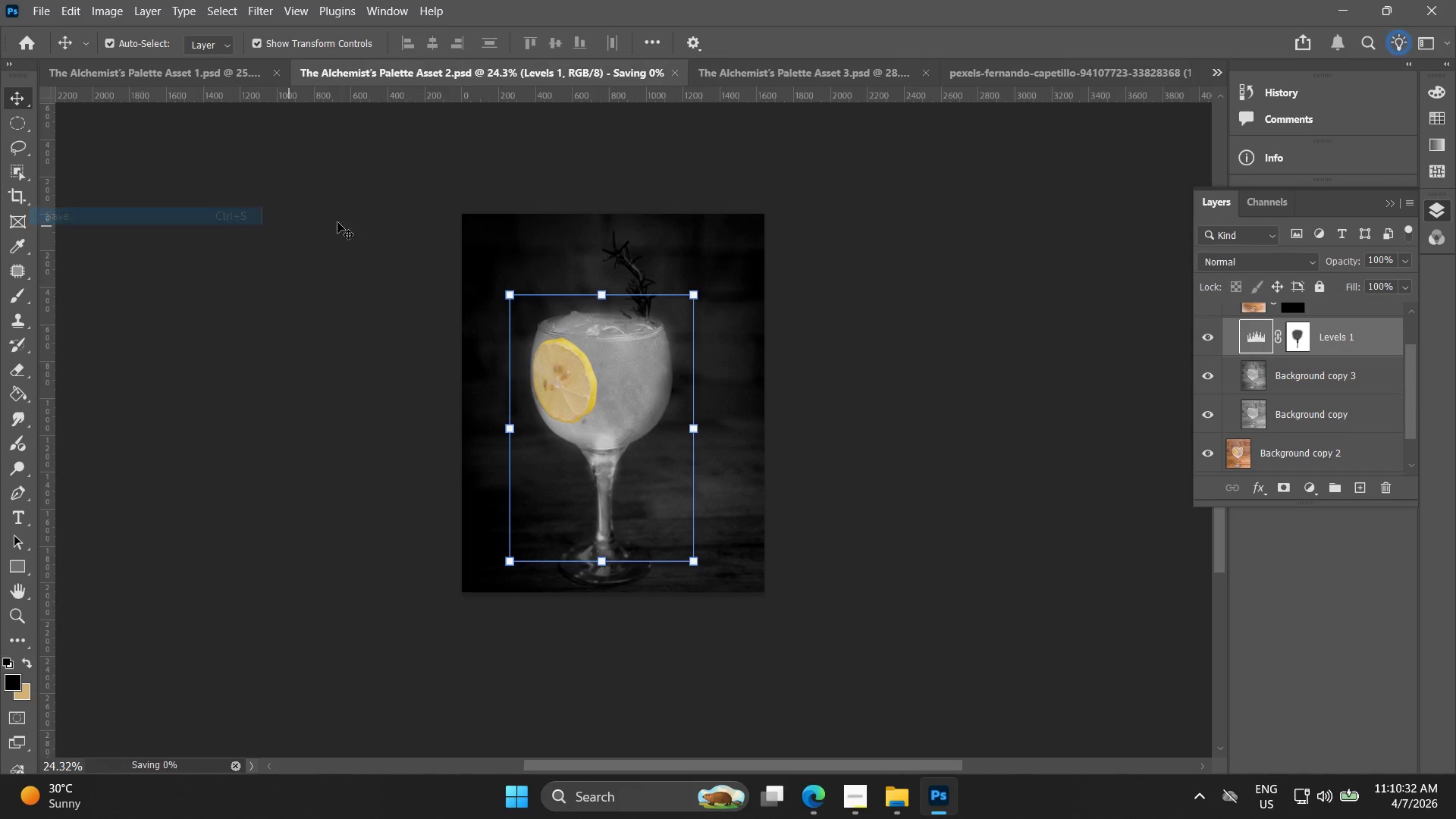 
wait(6.19)
 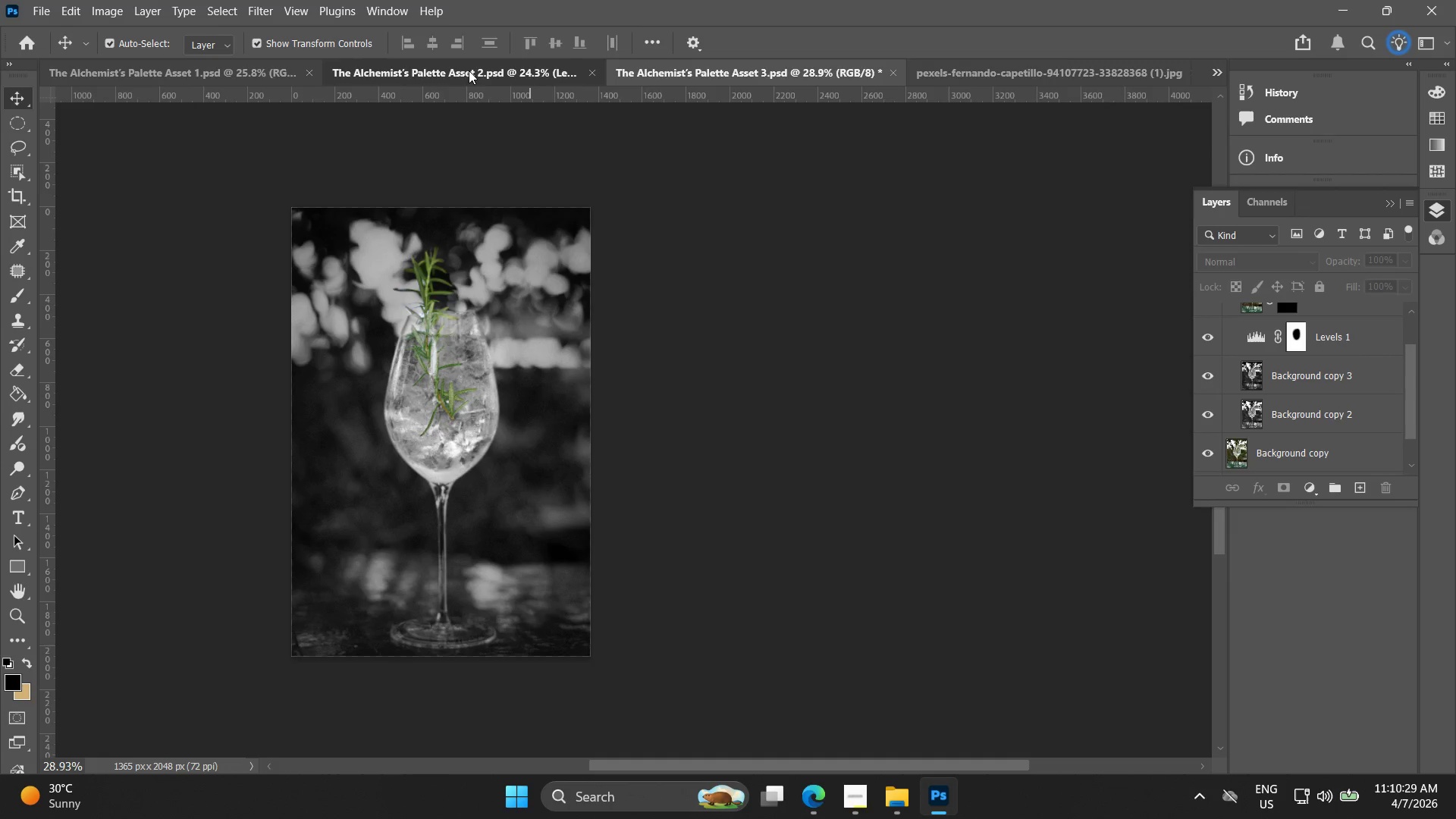 
left_click([39, 5])
 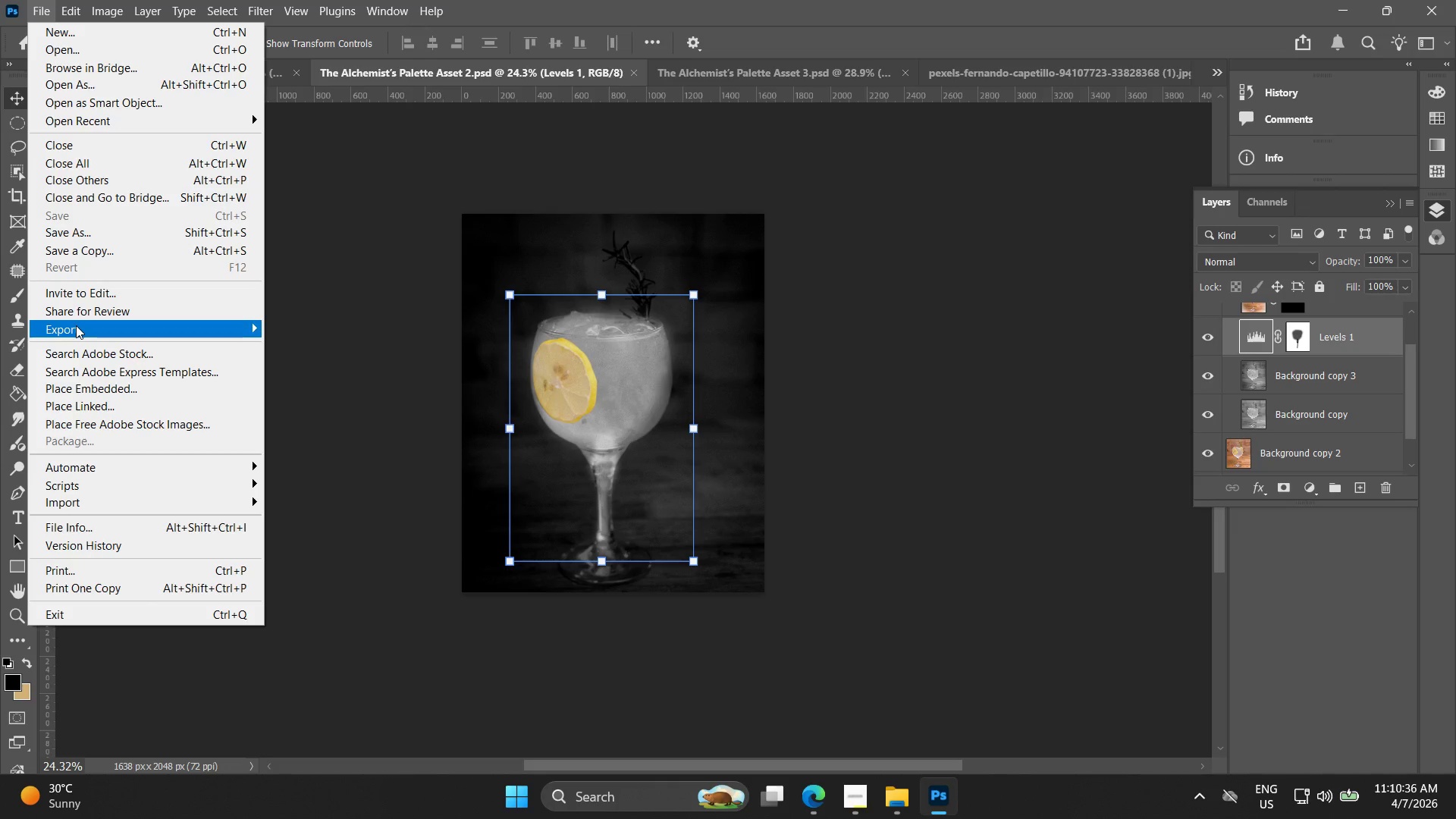 
left_click([322, 353])
 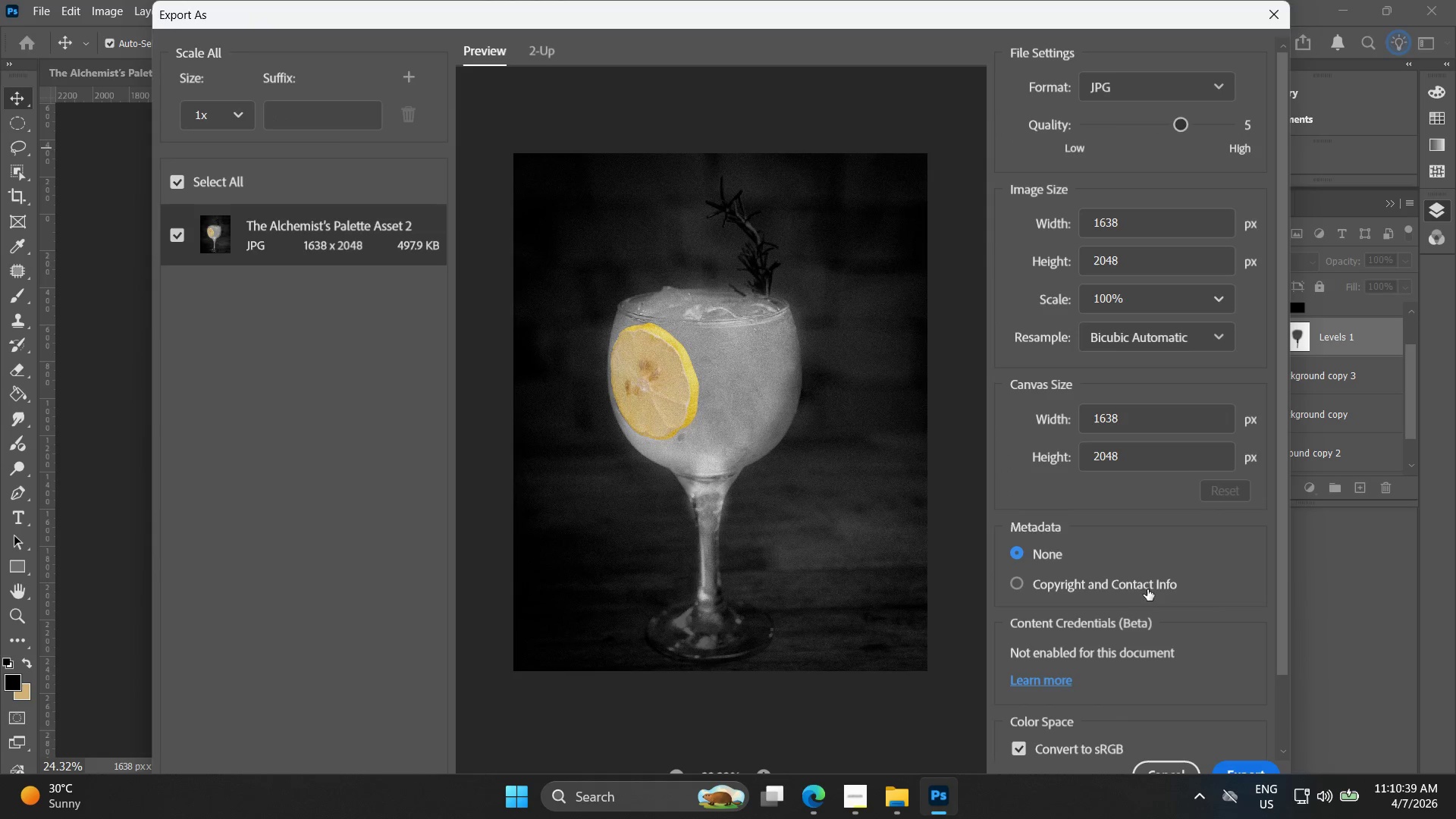 
left_click([1238, 767])
 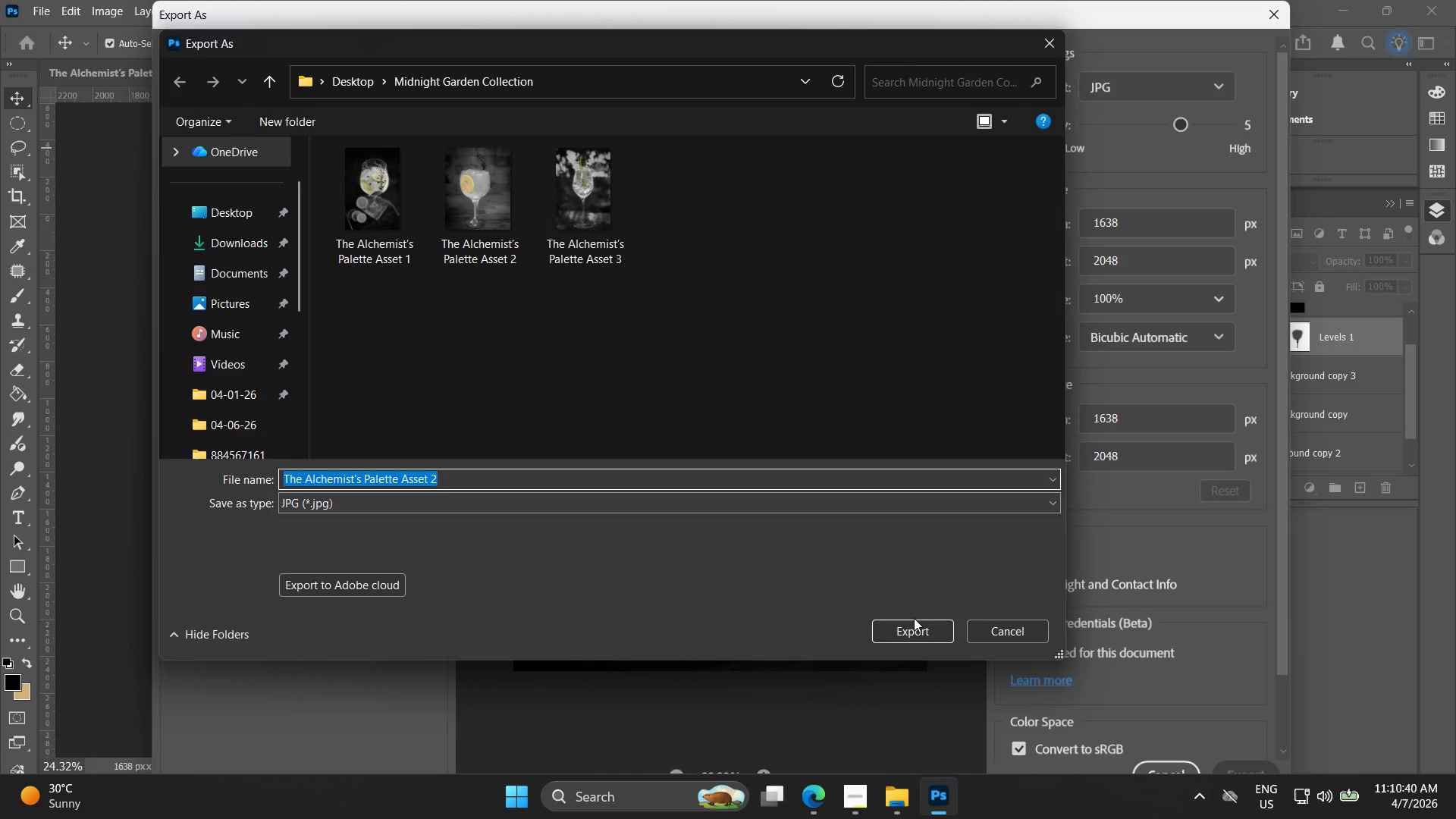 
left_click([920, 633])
 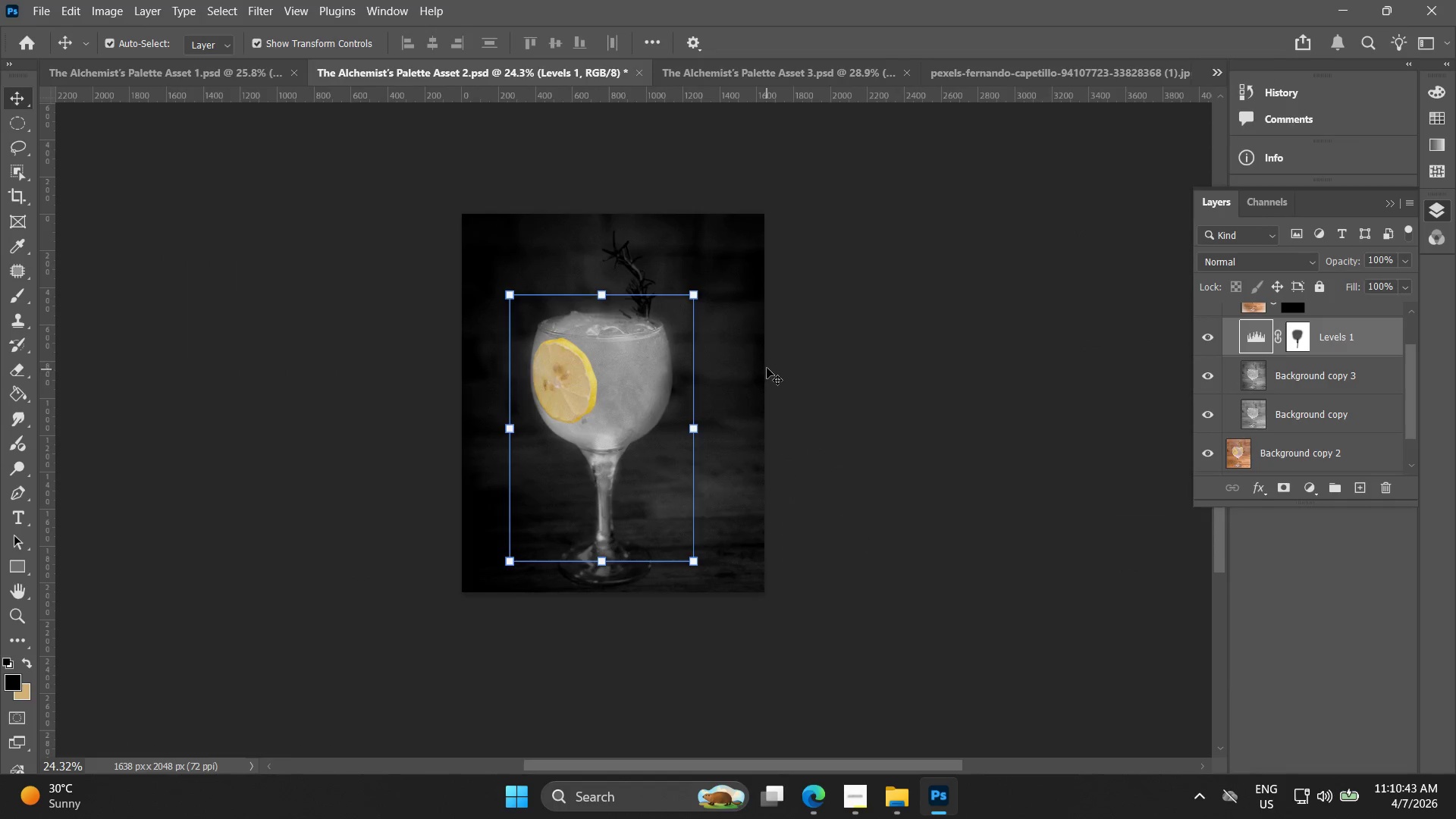 
left_click([784, 71])
 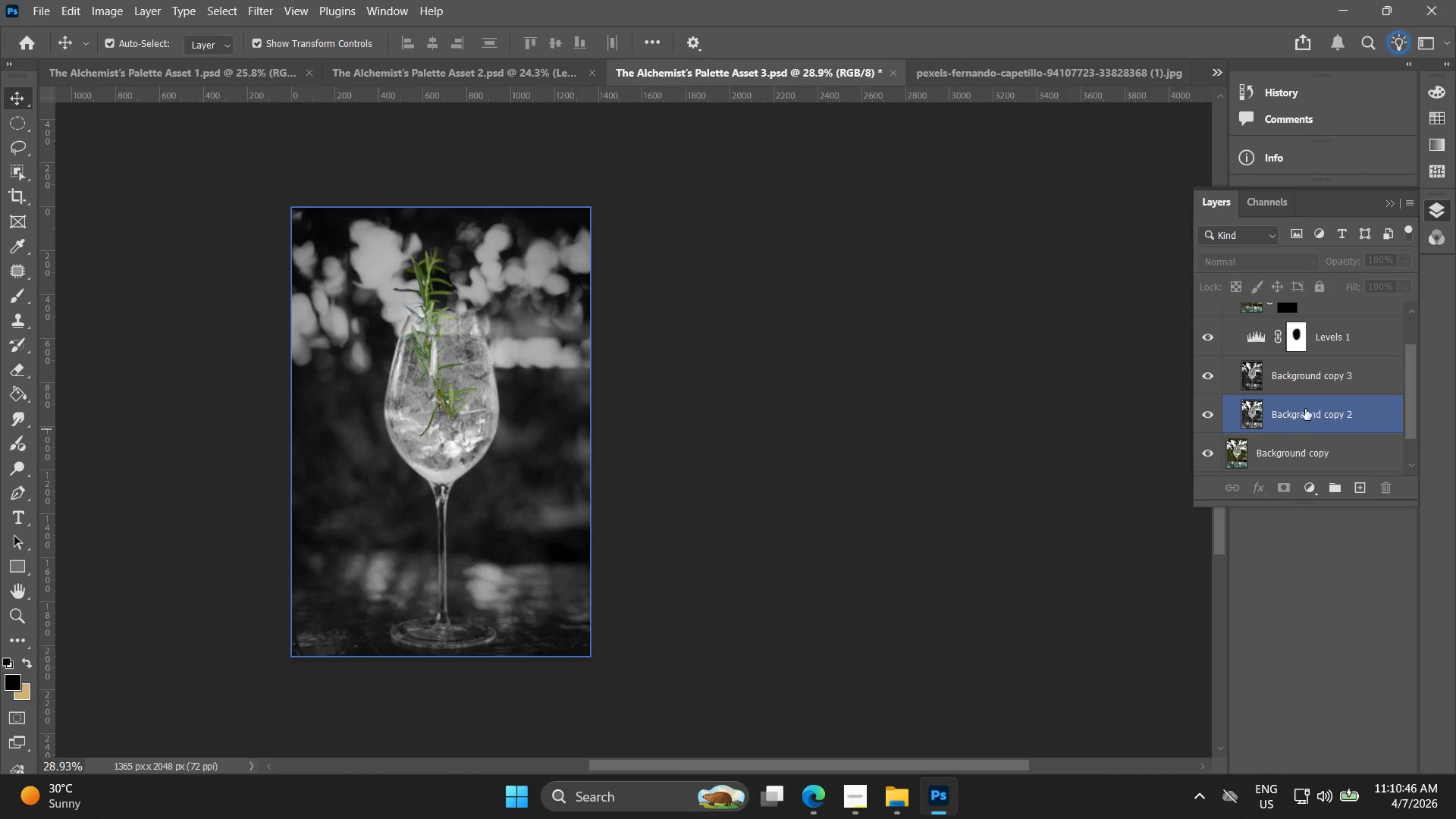 
scroll: coordinate [1290, 400], scroll_direction: up, amount: 2.0
 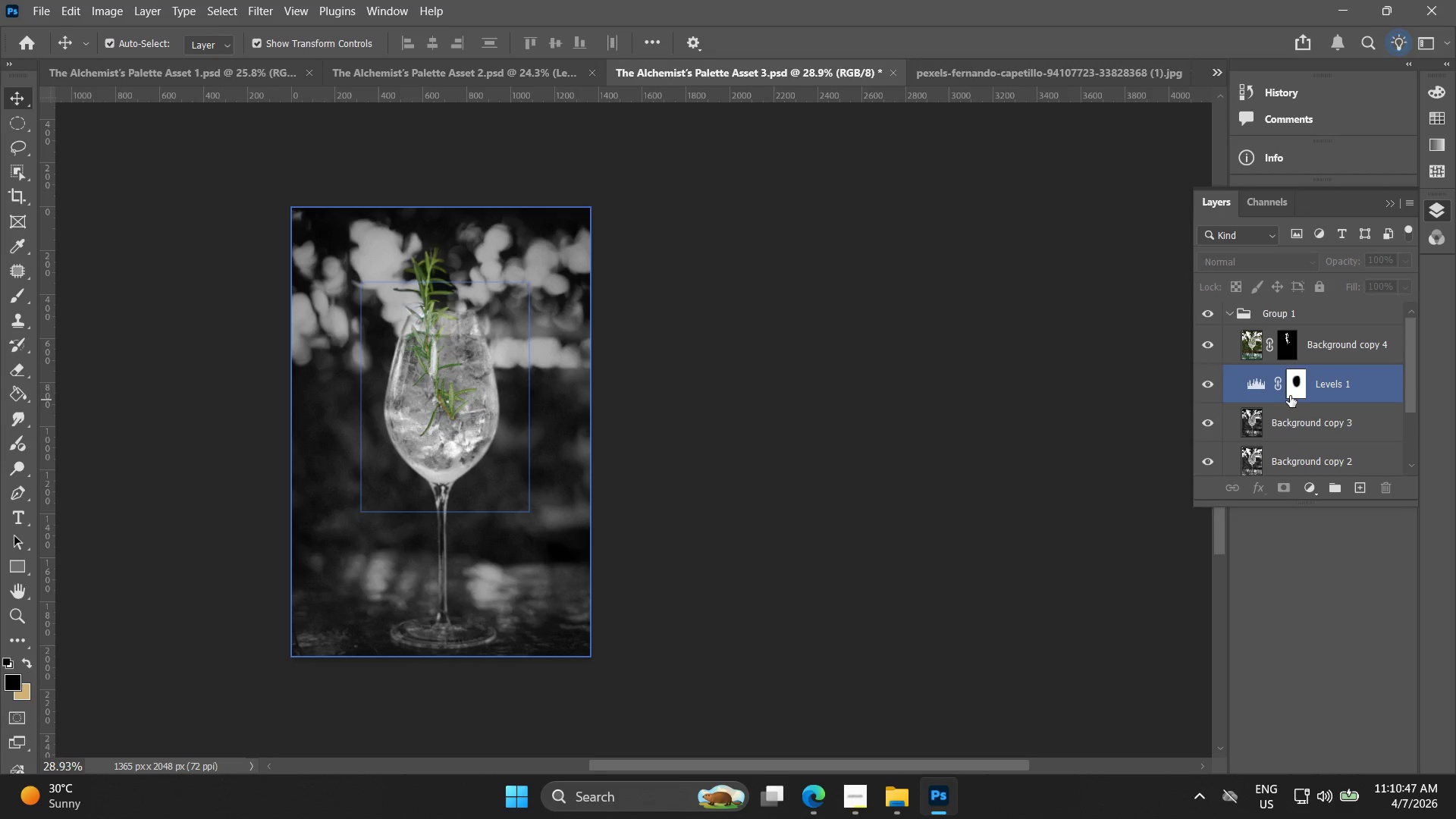 
scroll: coordinate [1288, 404], scroll_direction: down, amount: 1.0
 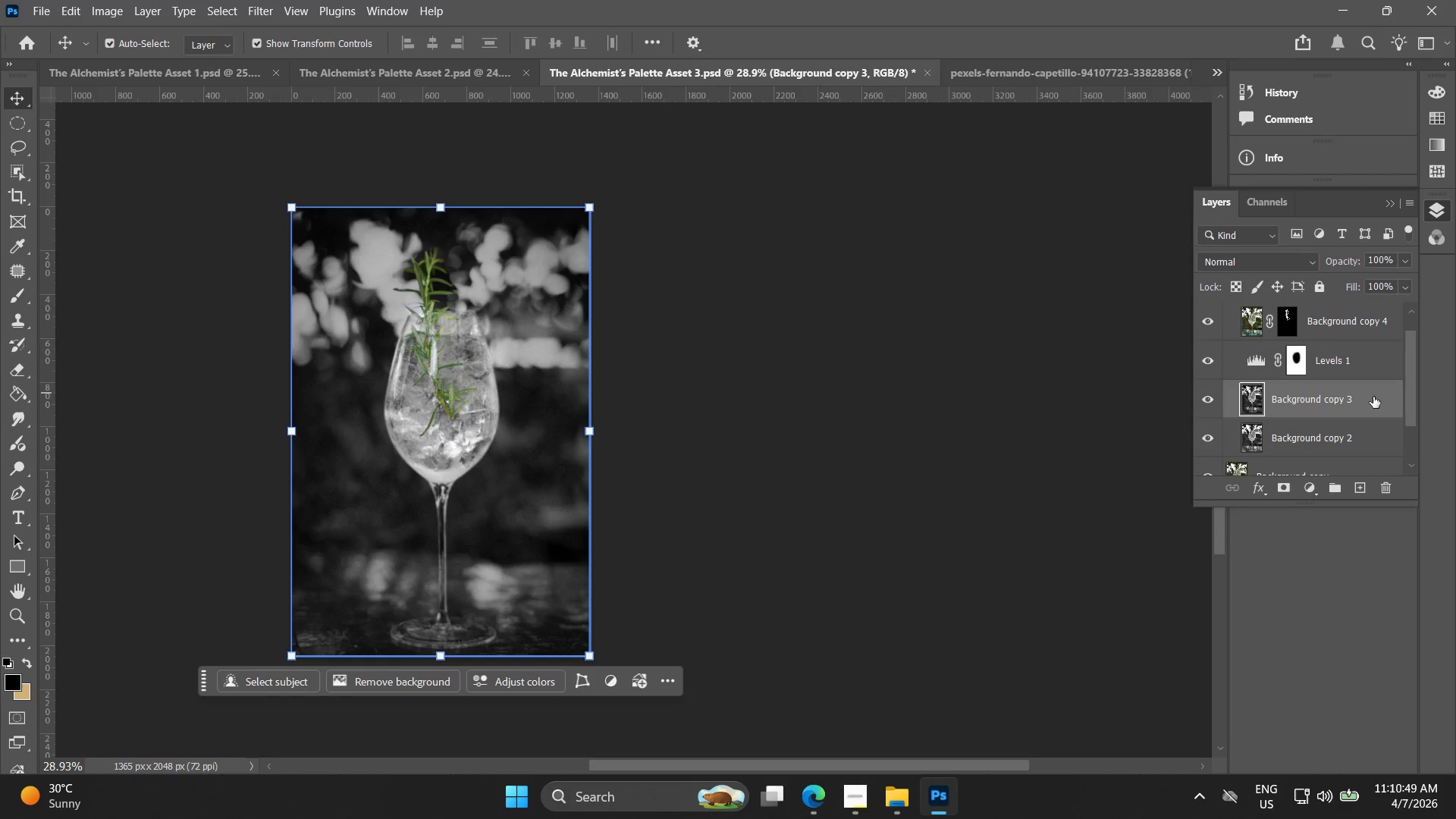 
double_click([1379, 400])
 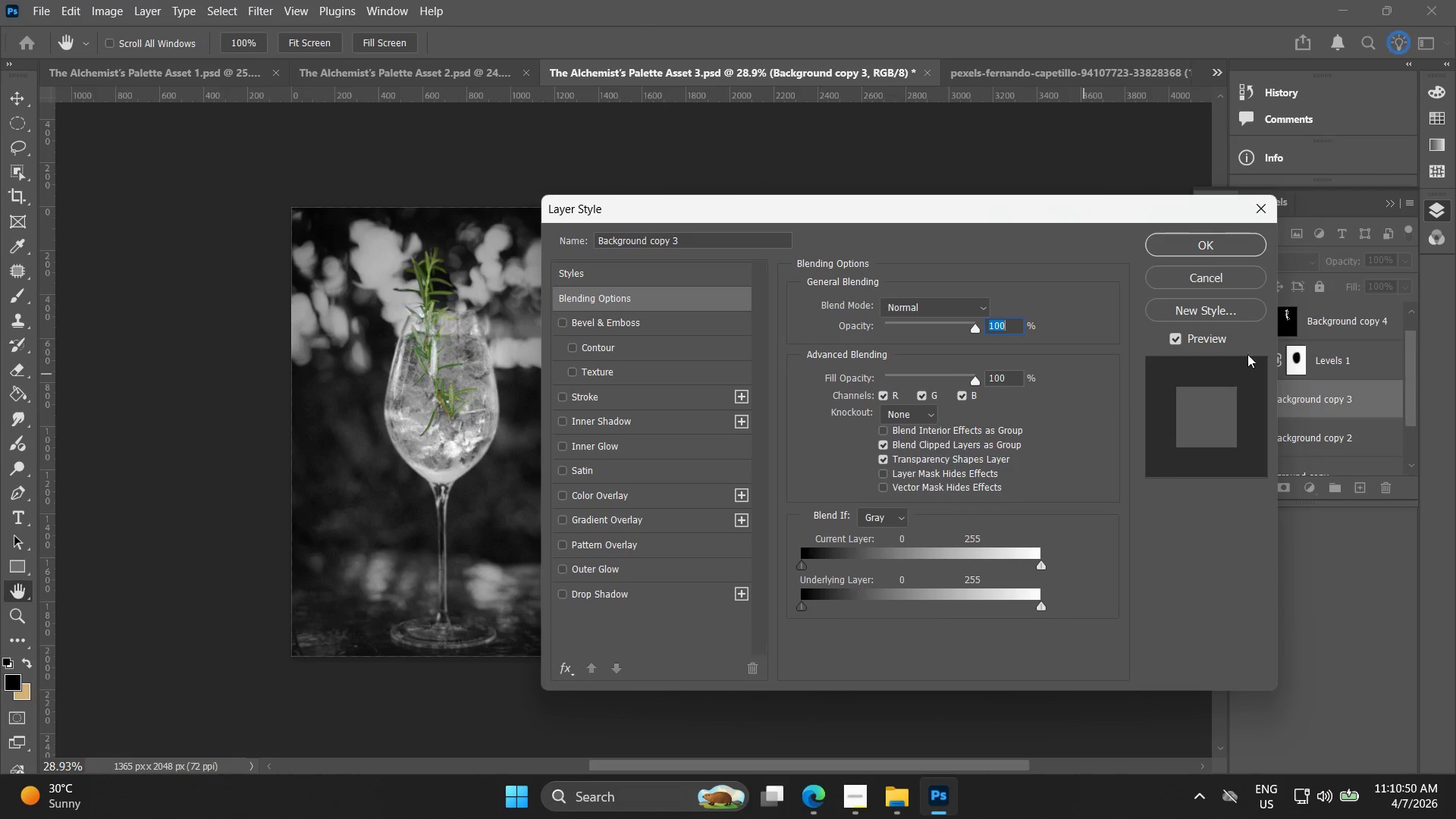 
left_click([1225, 274])
 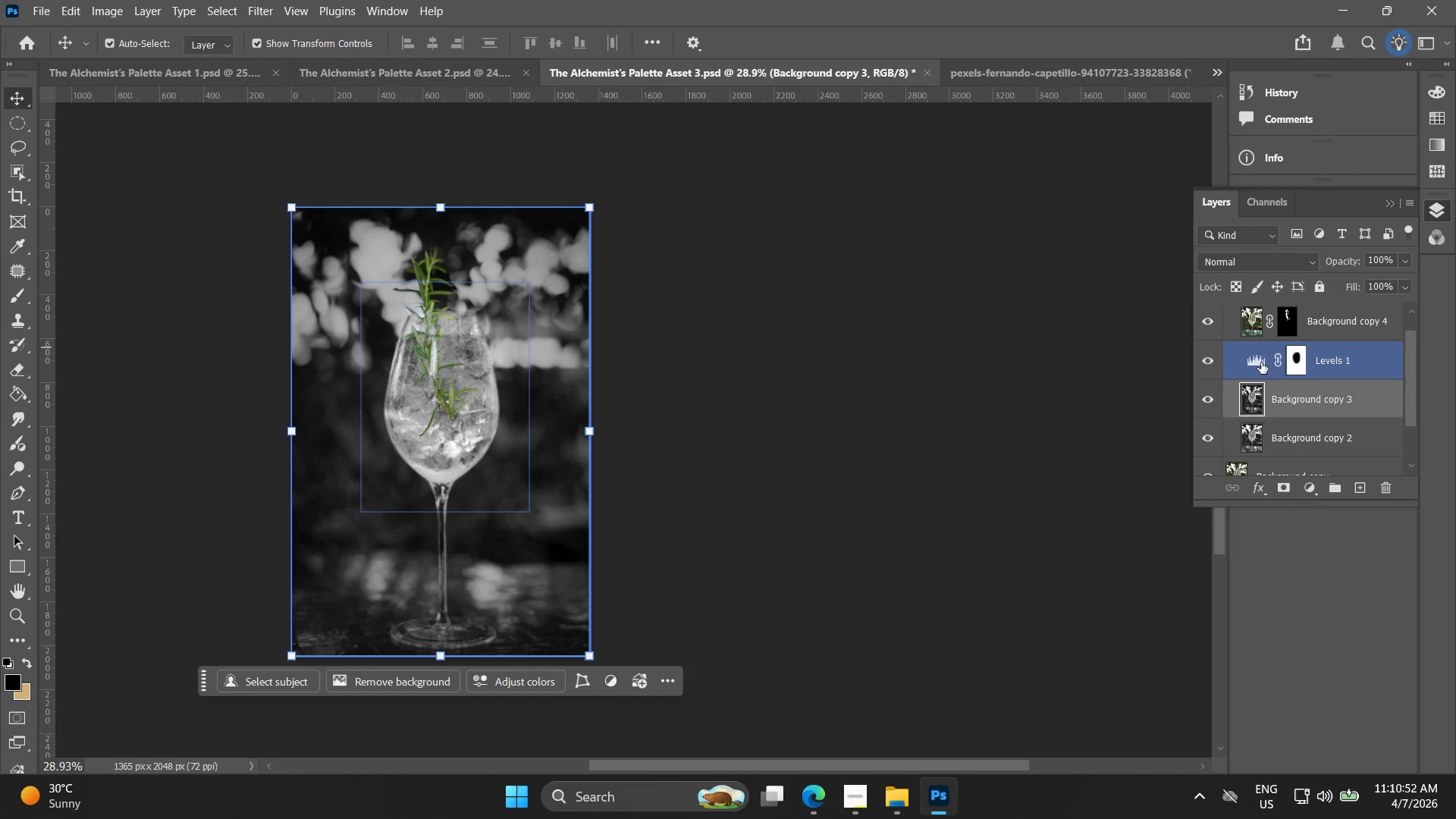 
double_click([1260, 354])
 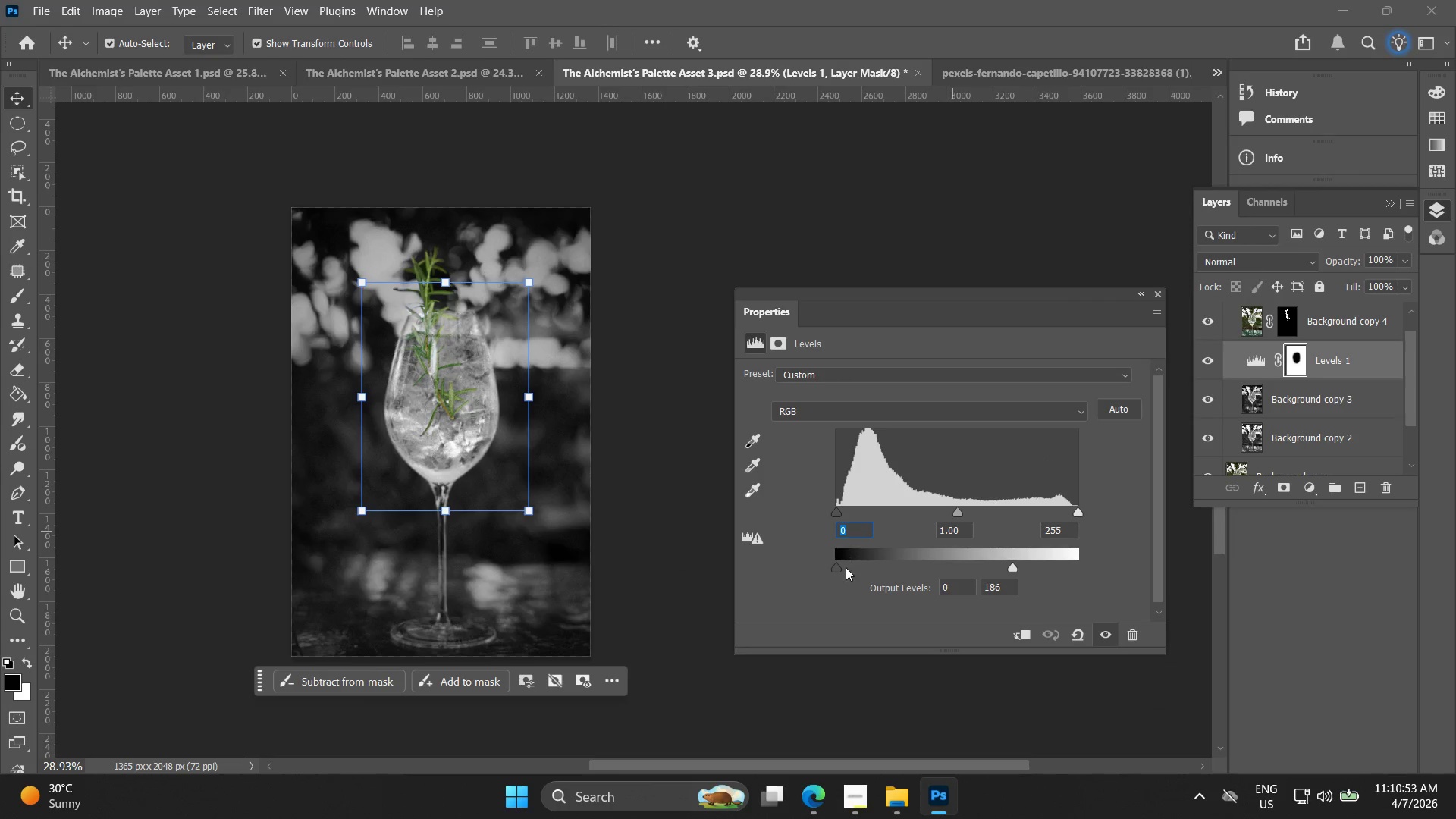 
left_click_drag(start_coordinate=[842, 566], to_coordinate=[831, 568])
 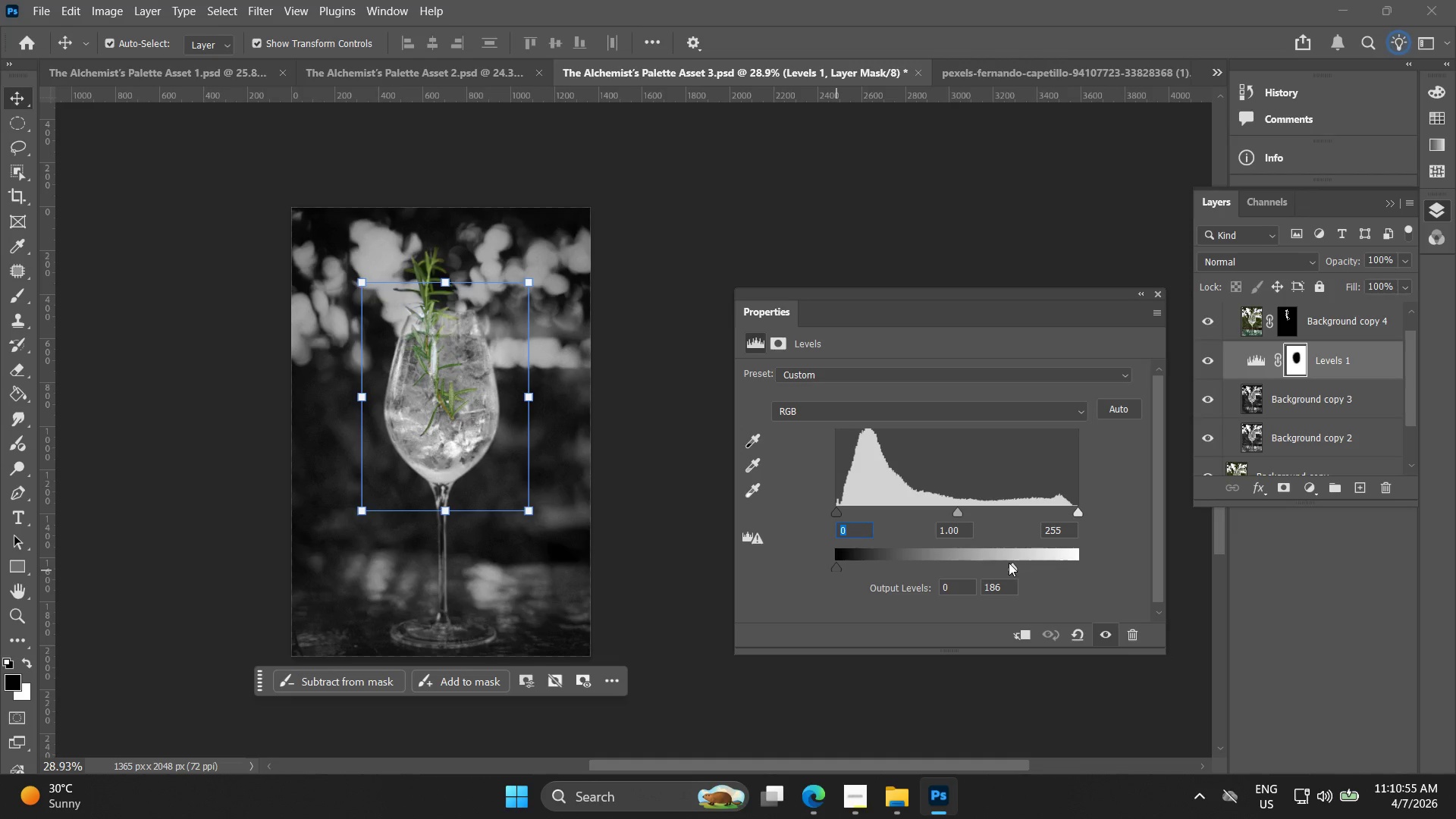 
left_click_drag(start_coordinate=[1012, 563], to_coordinate=[973, 569])
 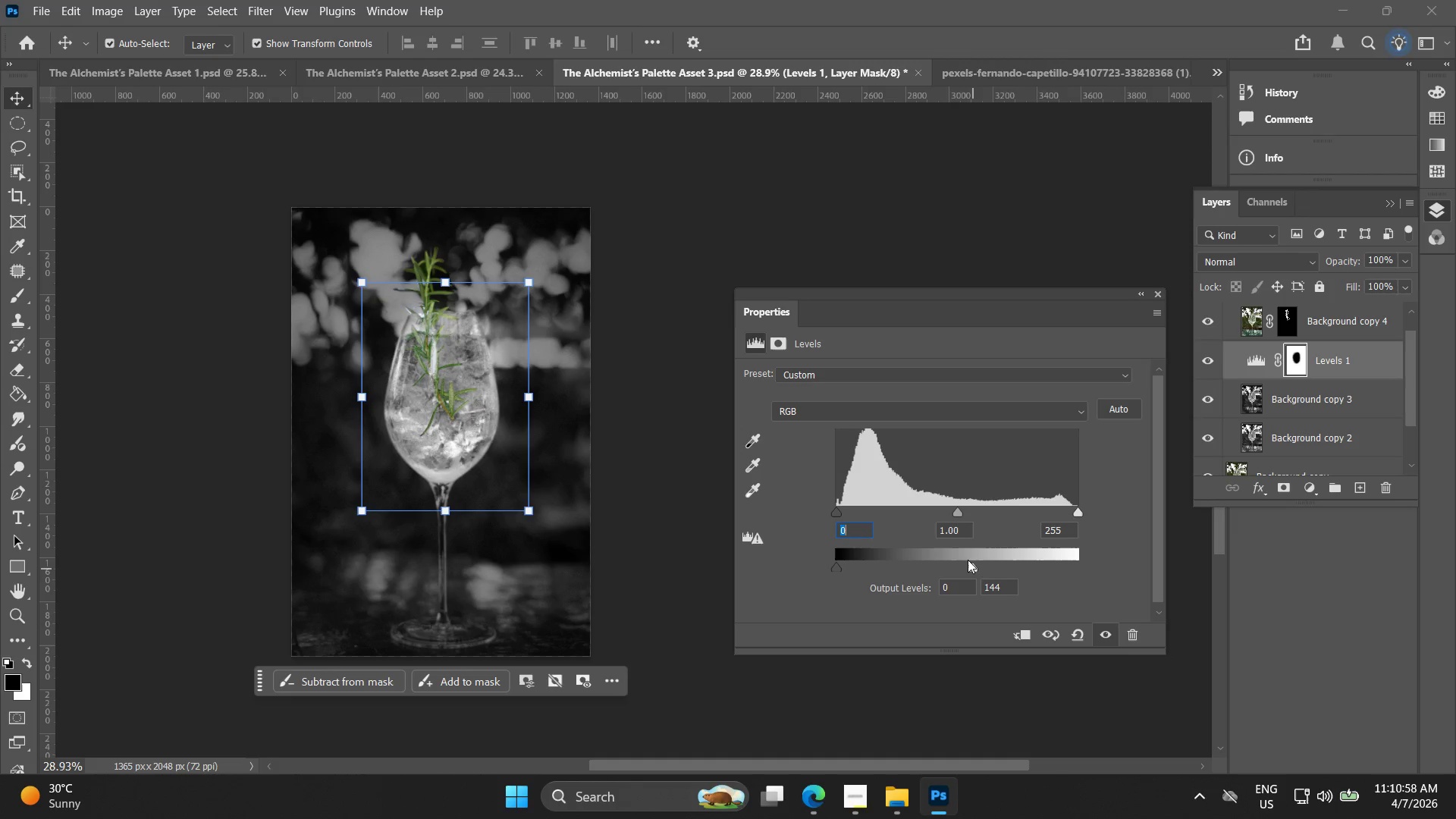 
left_click_drag(start_coordinate=[974, 567], to_coordinate=[971, 567])
 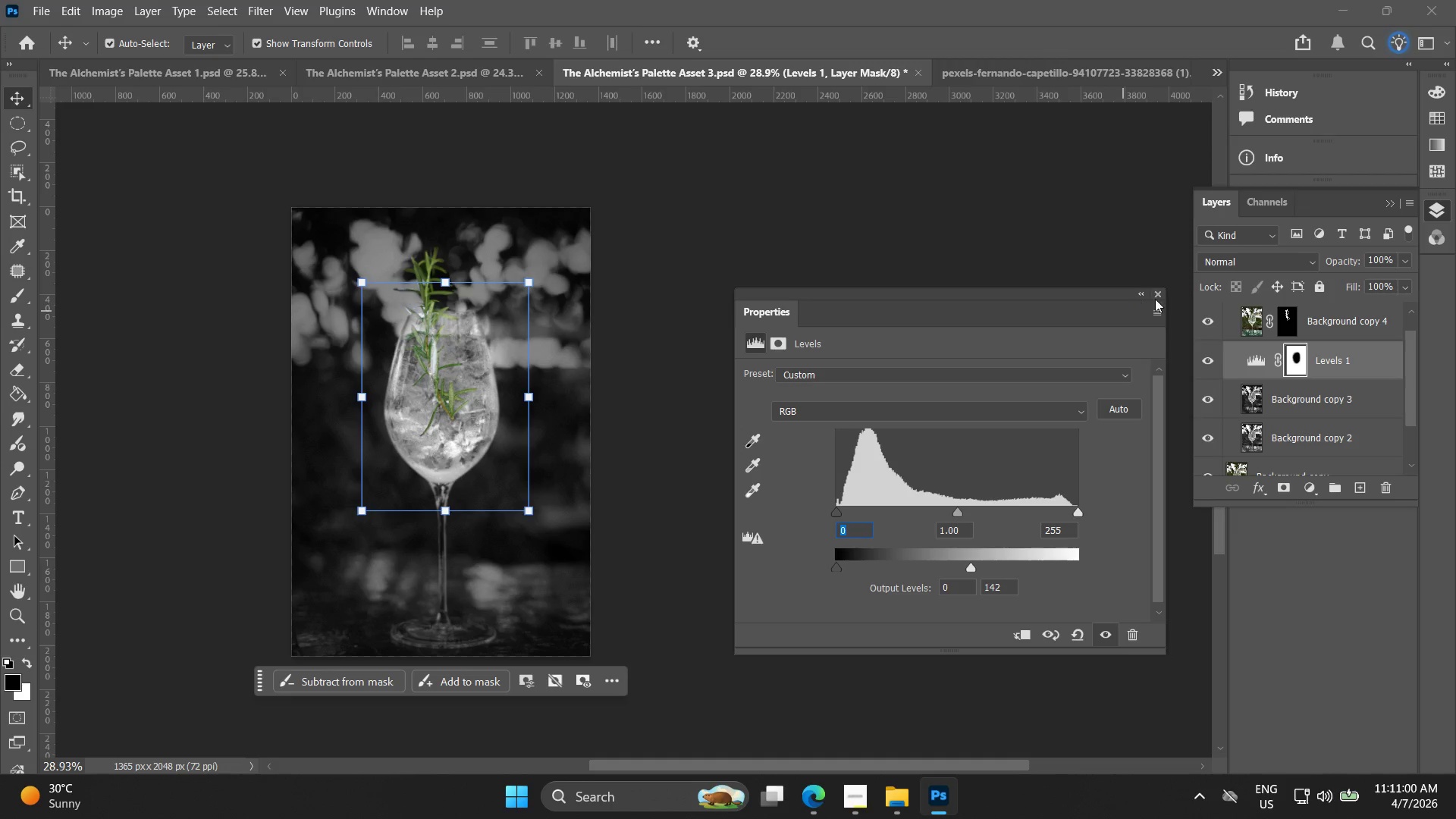 
left_click([1153, 290])
 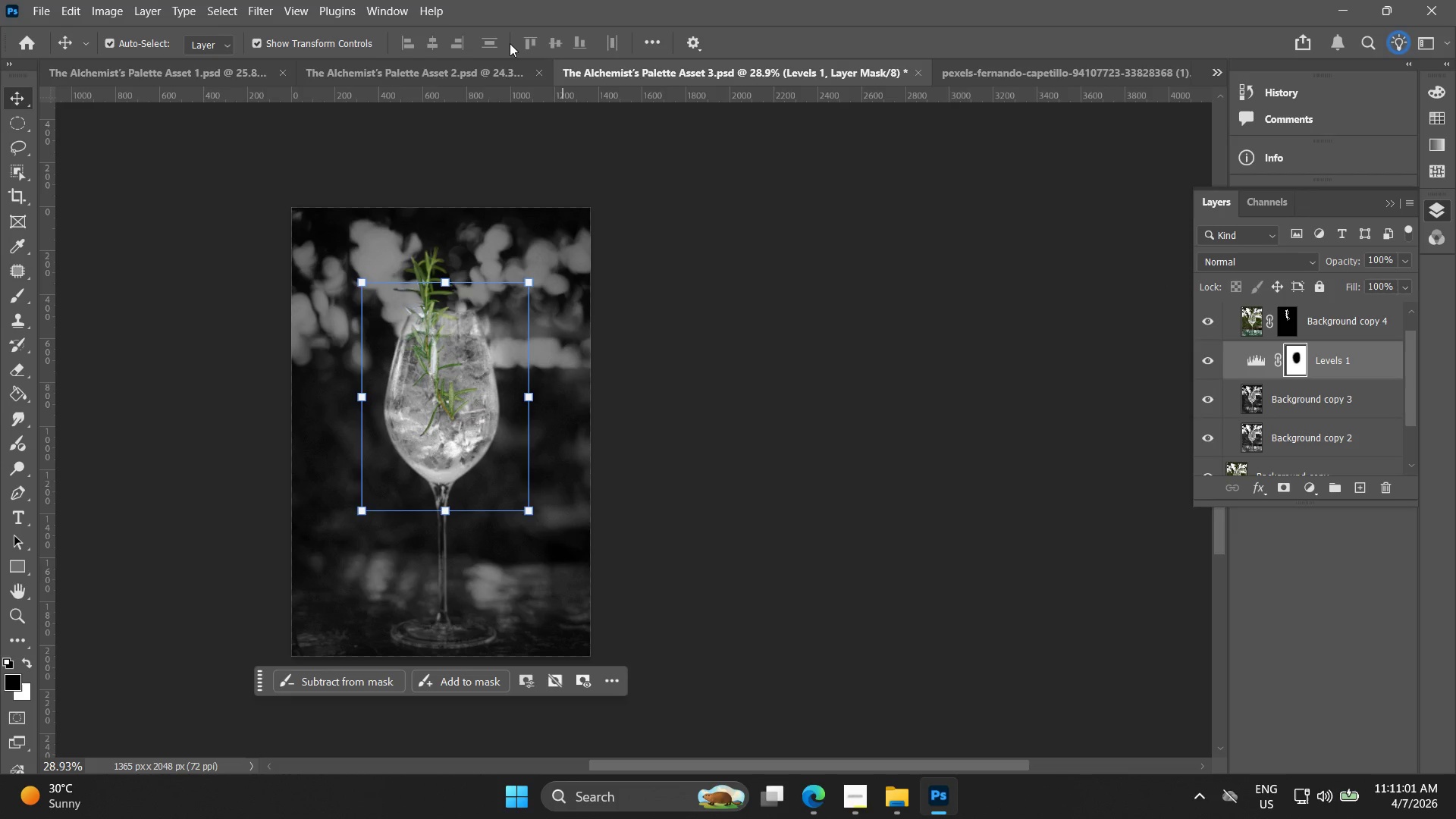 
left_click([504, 66])
 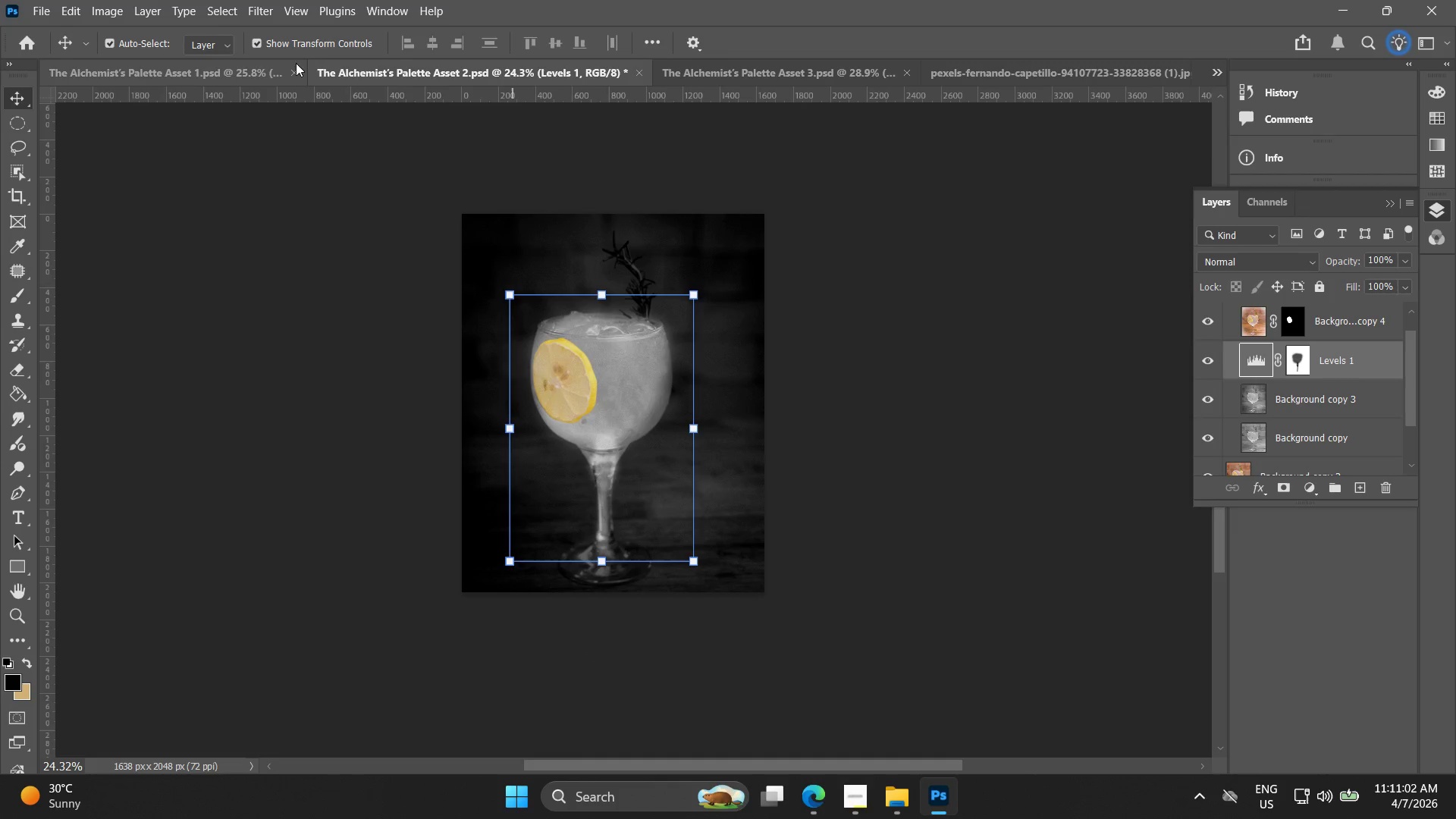 
left_click([221, 69])
 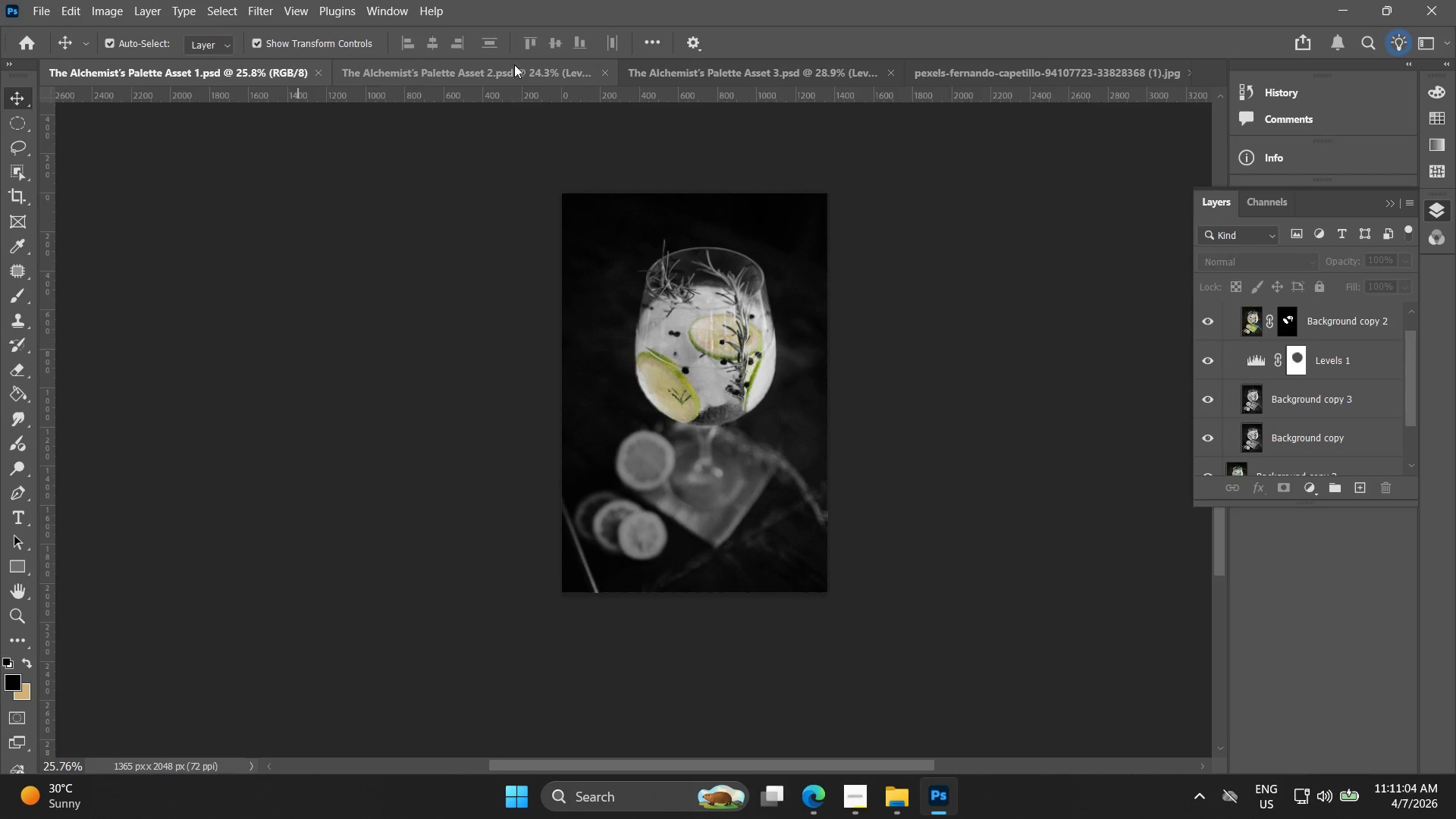 
left_click([427, 63])
 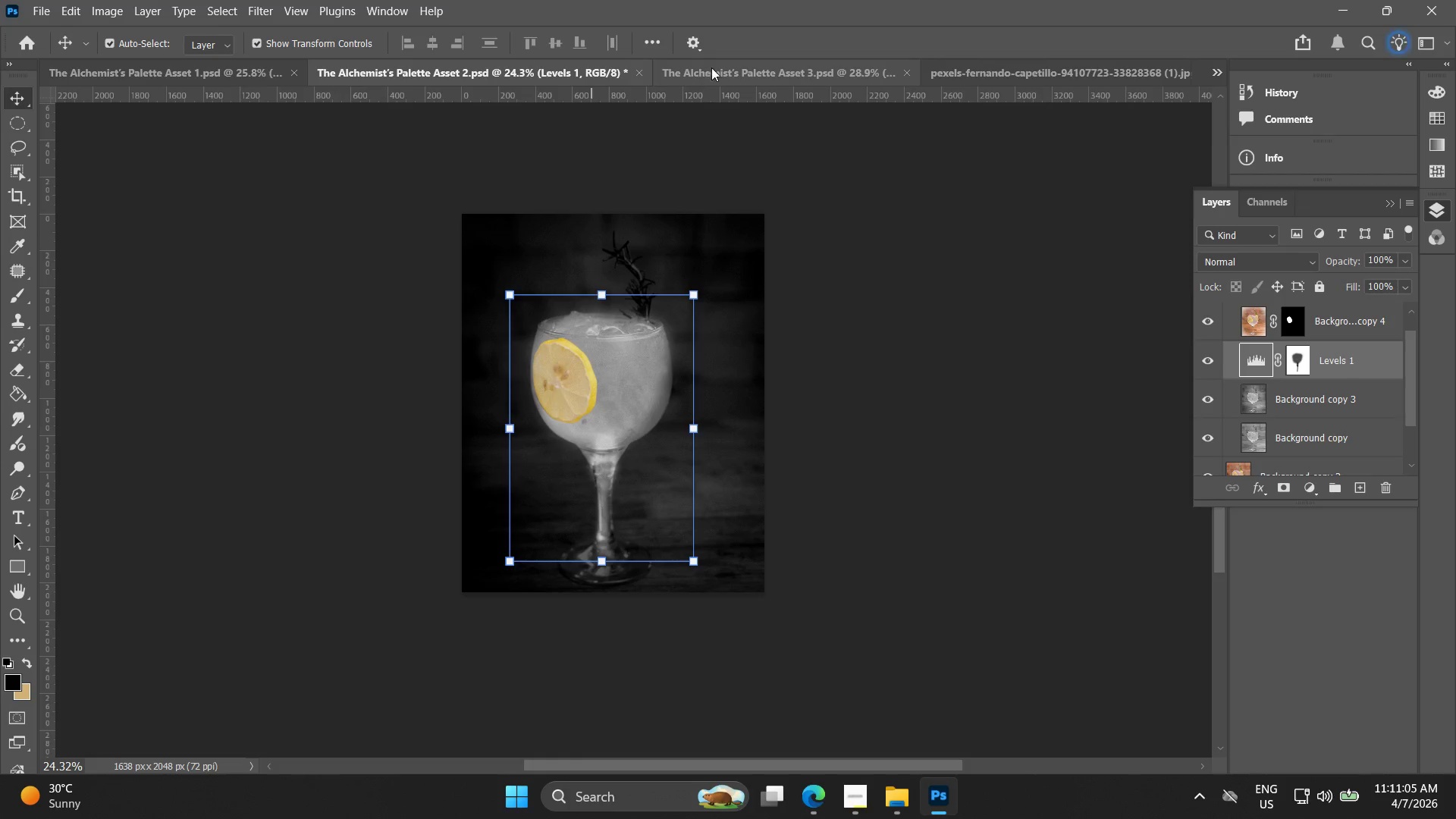 
left_click([715, 68])
 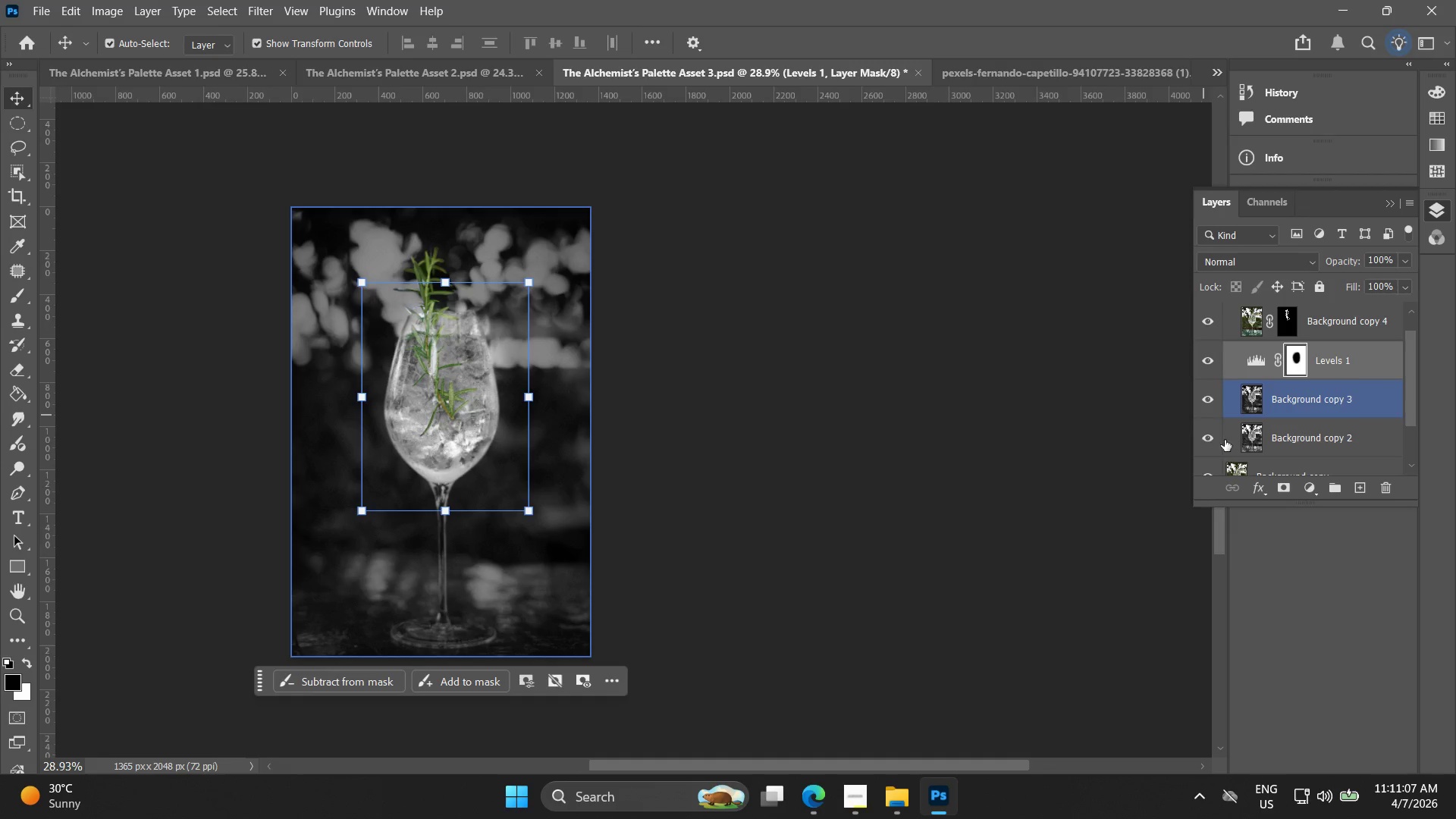 
double_click([1250, 405])
 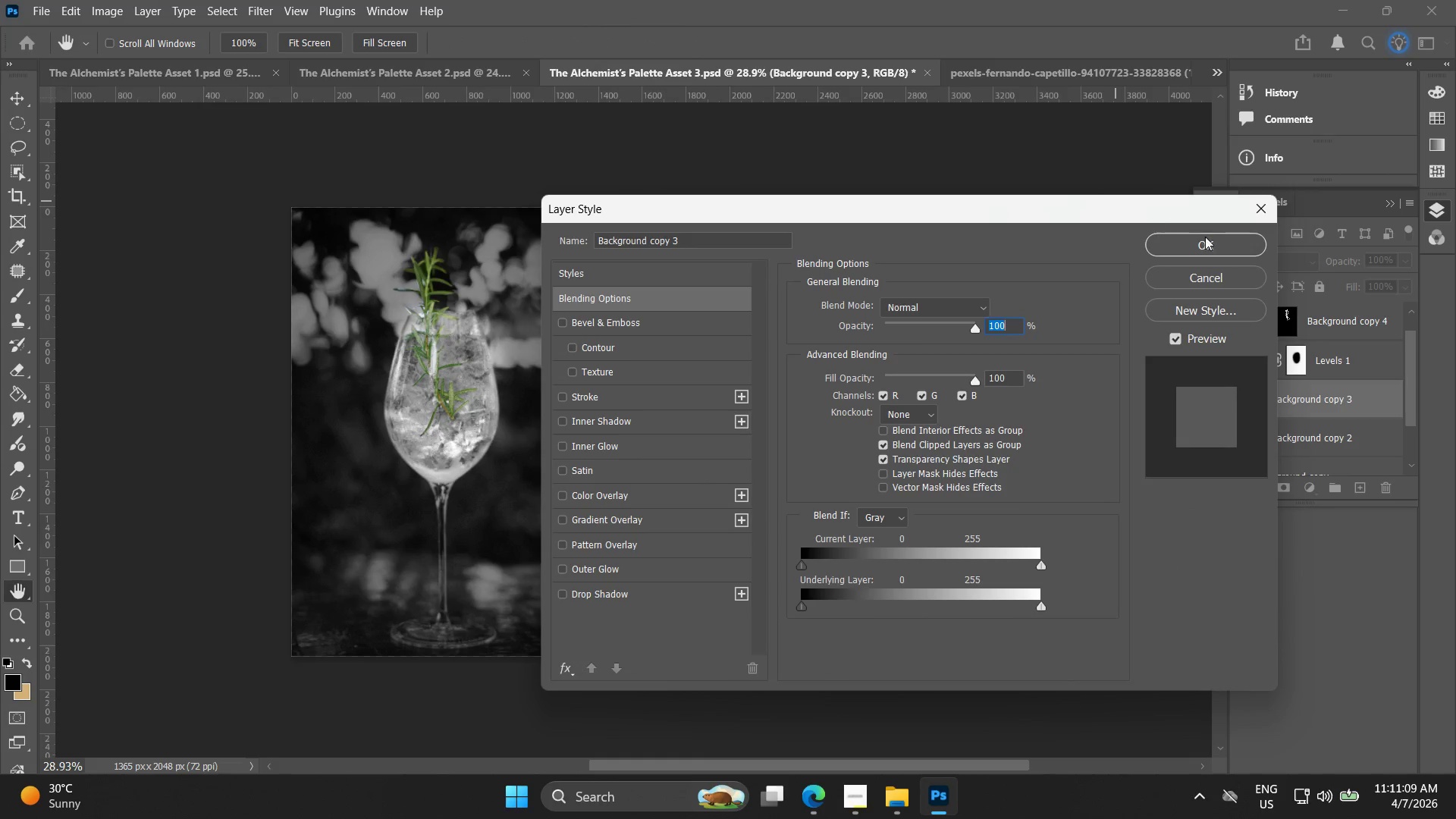 
left_click([1259, 206])
 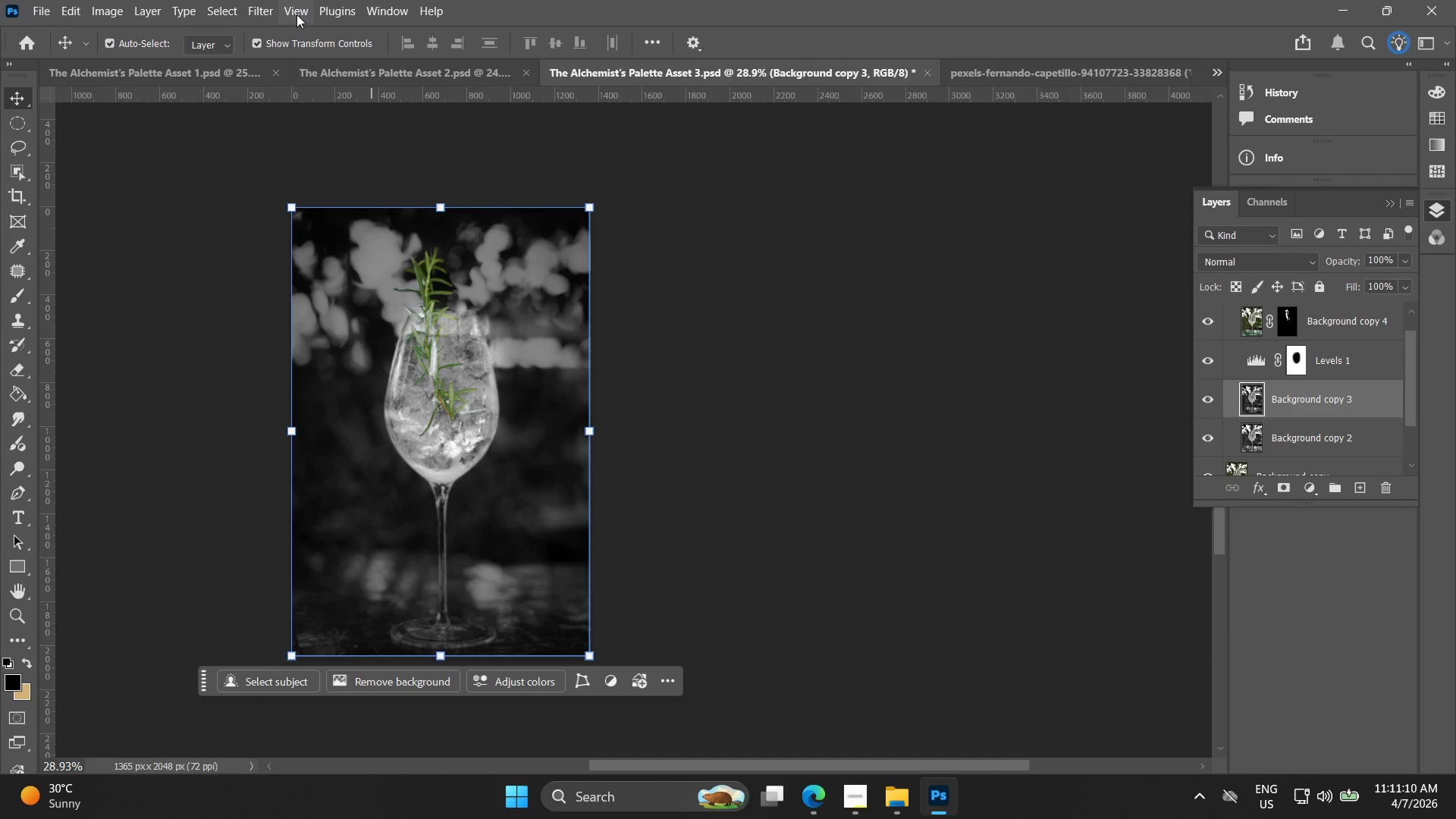 
left_click([268, 6])
 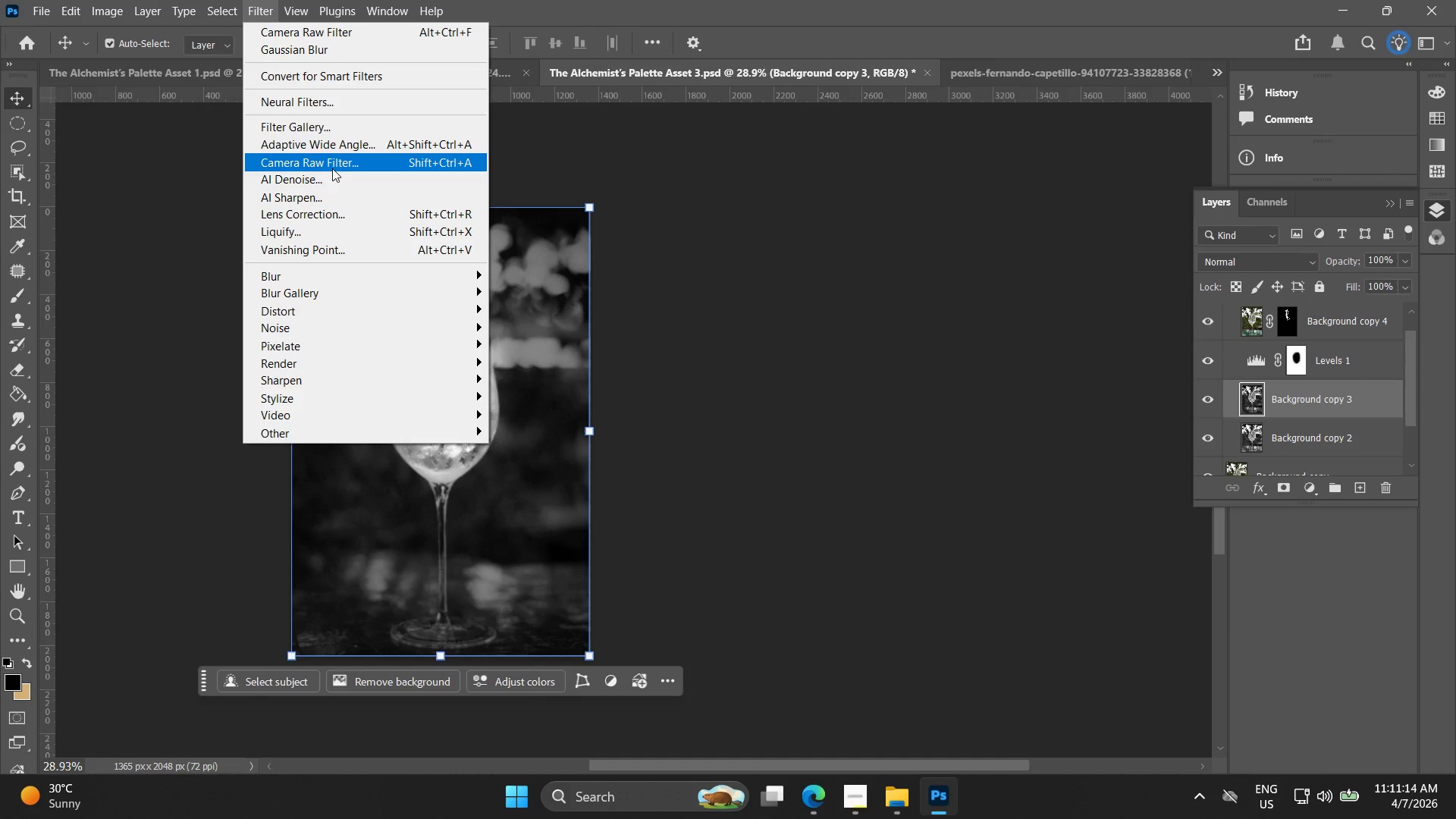 
left_click([332, 168])
 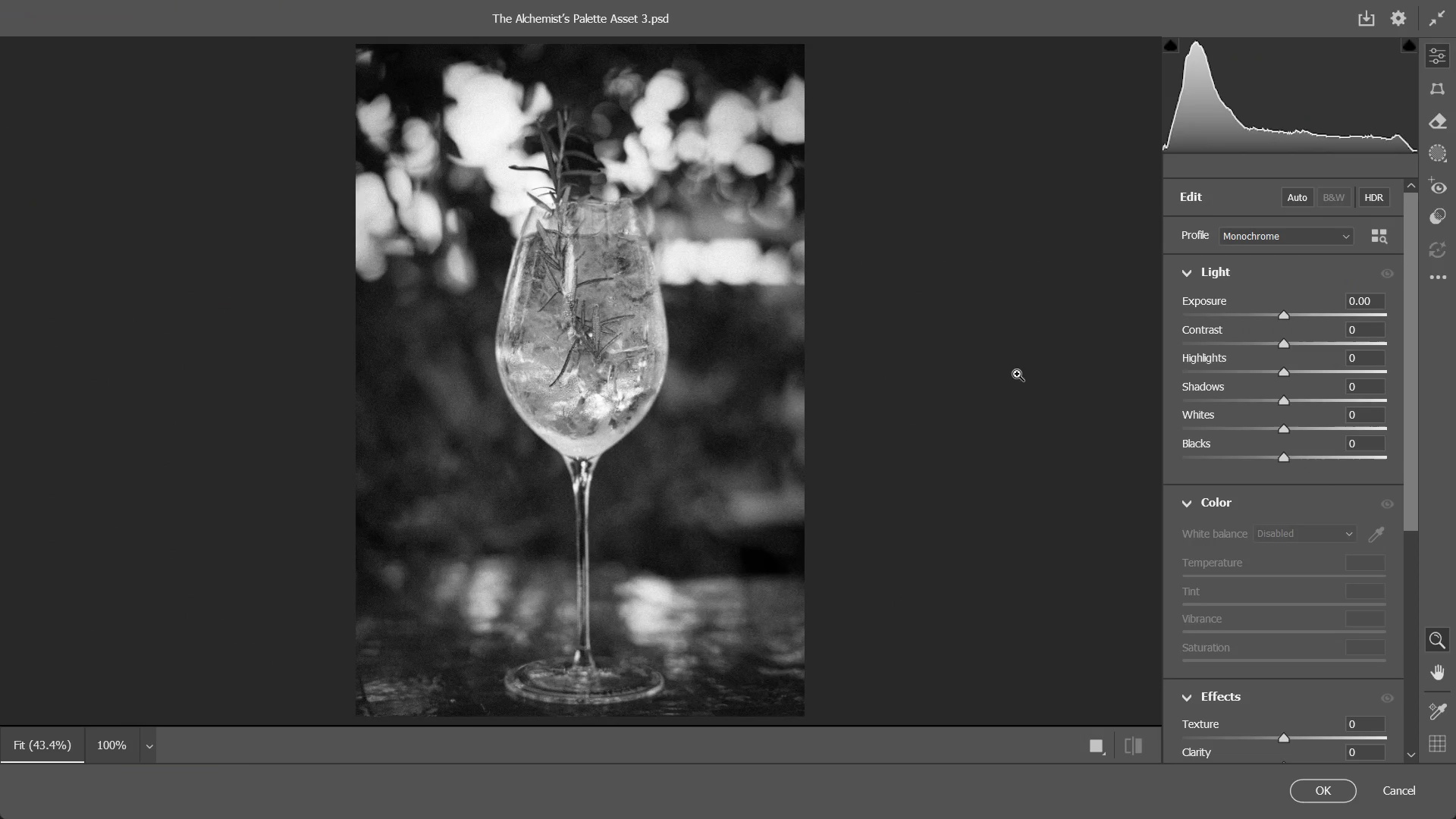 
scroll: coordinate [1263, 561], scroll_direction: down, amount: 5.0
 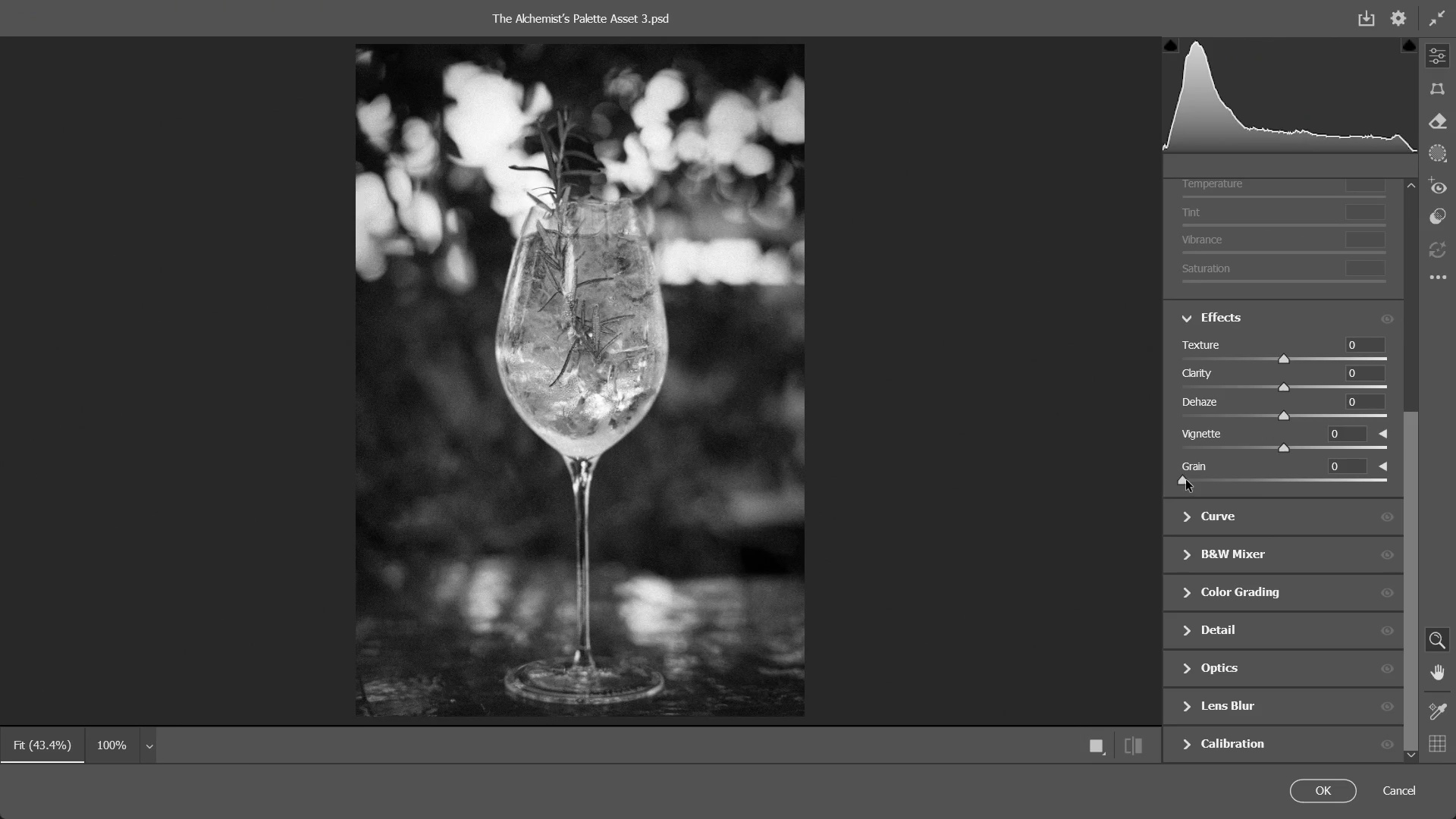 
left_click_drag(start_coordinate=[1282, 447], to_coordinate=[1225, 457])
 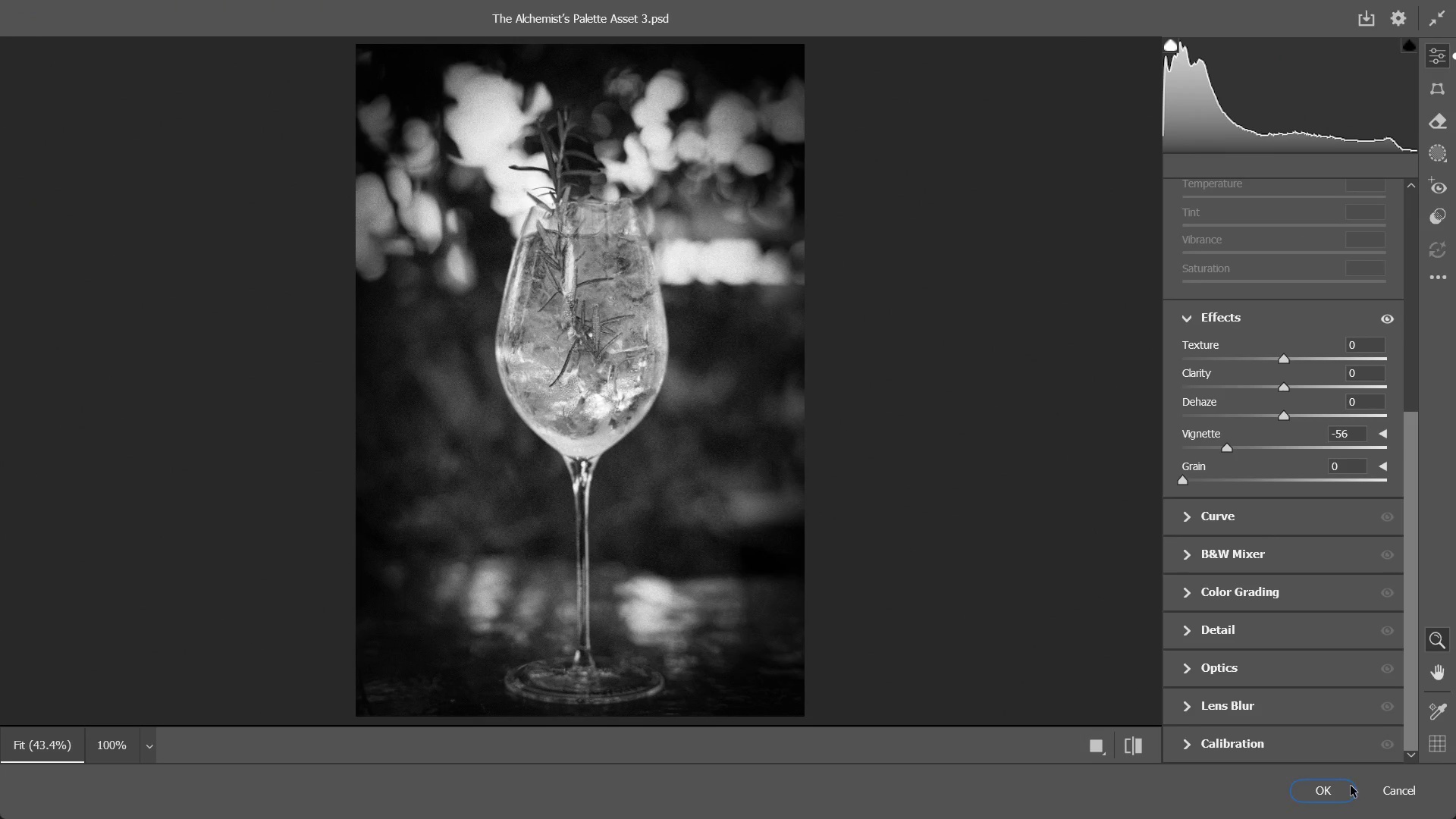 
left_click([1348, 785])
 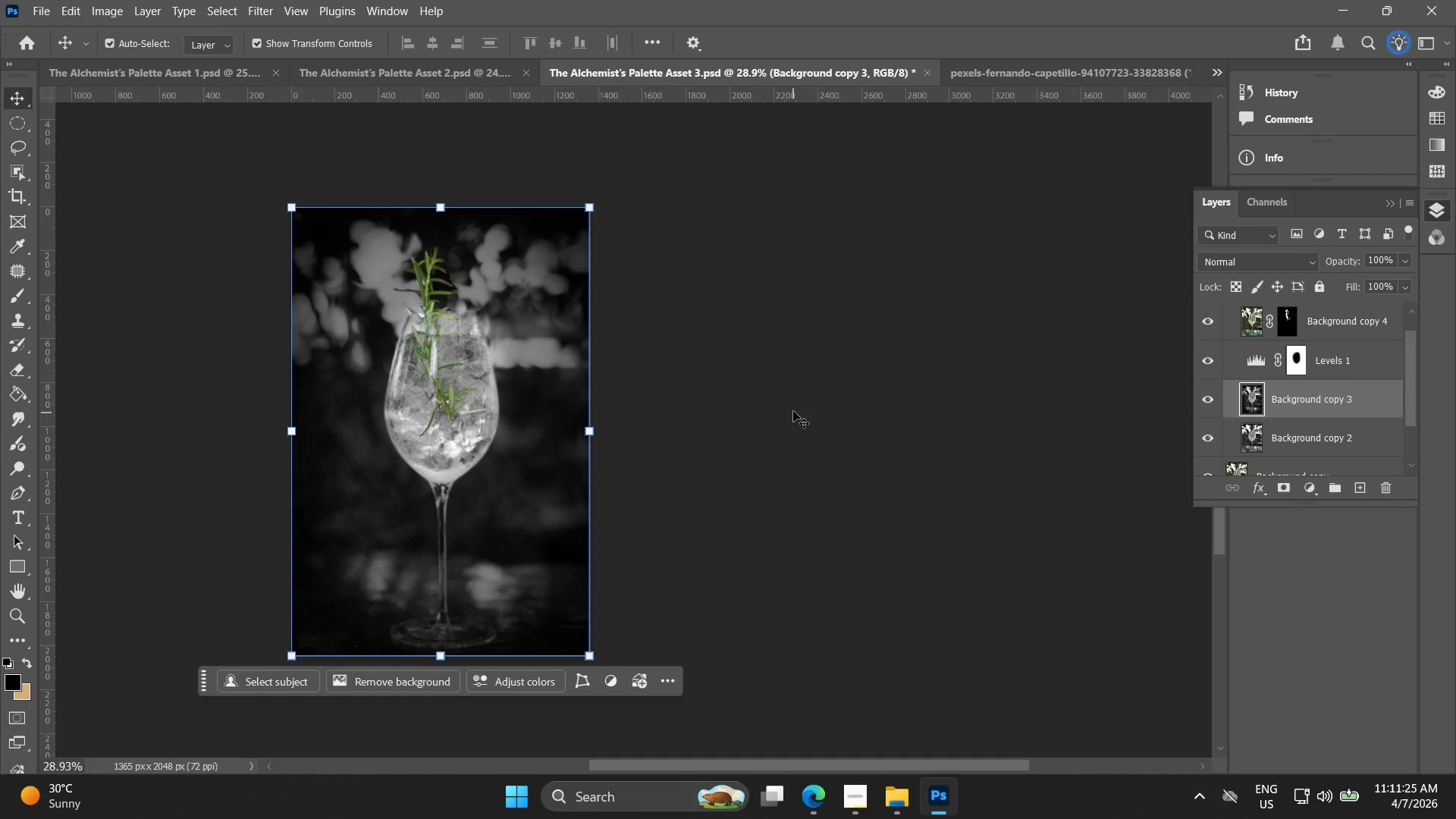 
left_click([454, 76])
 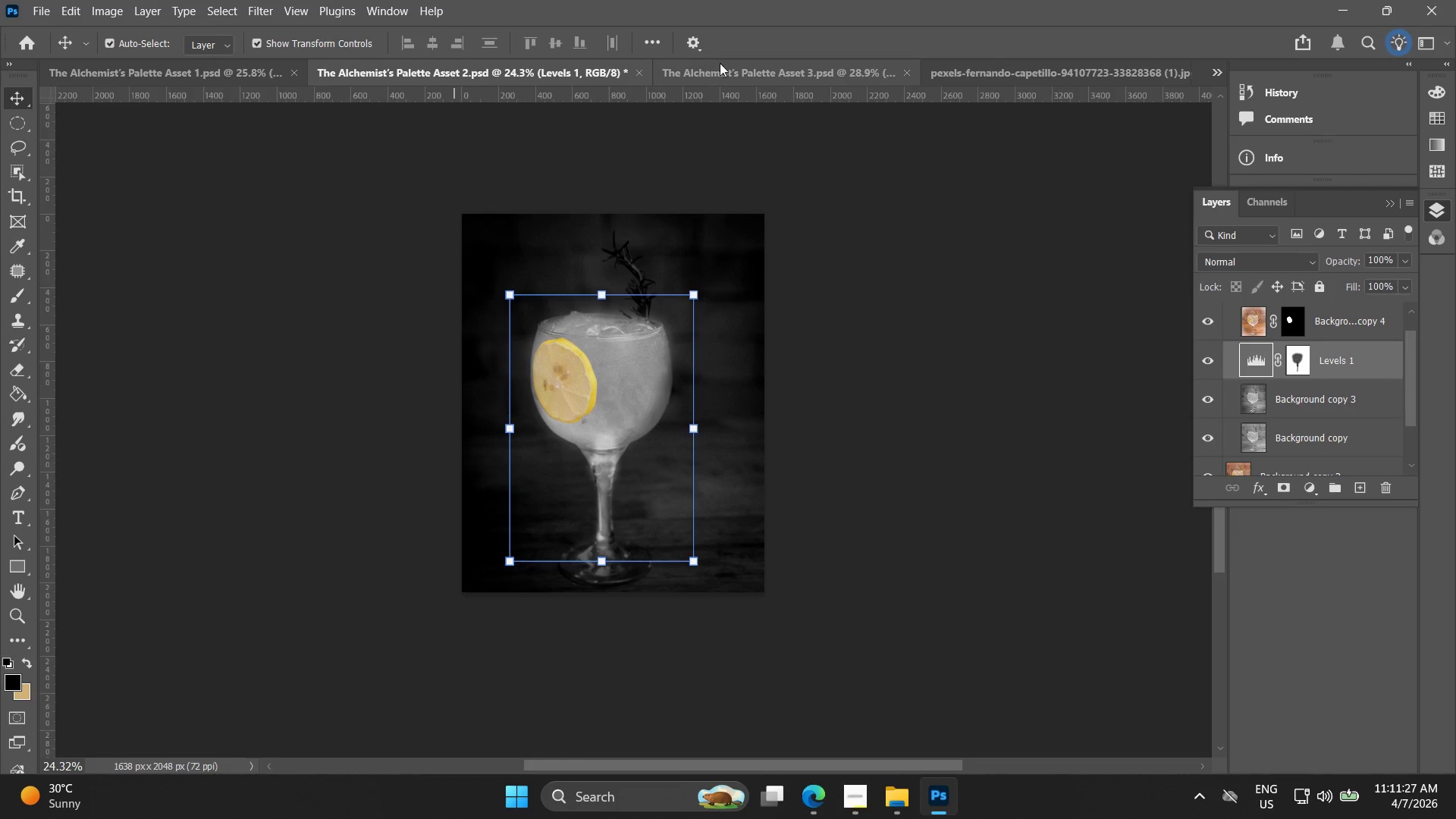 
left_click([720, 63])
 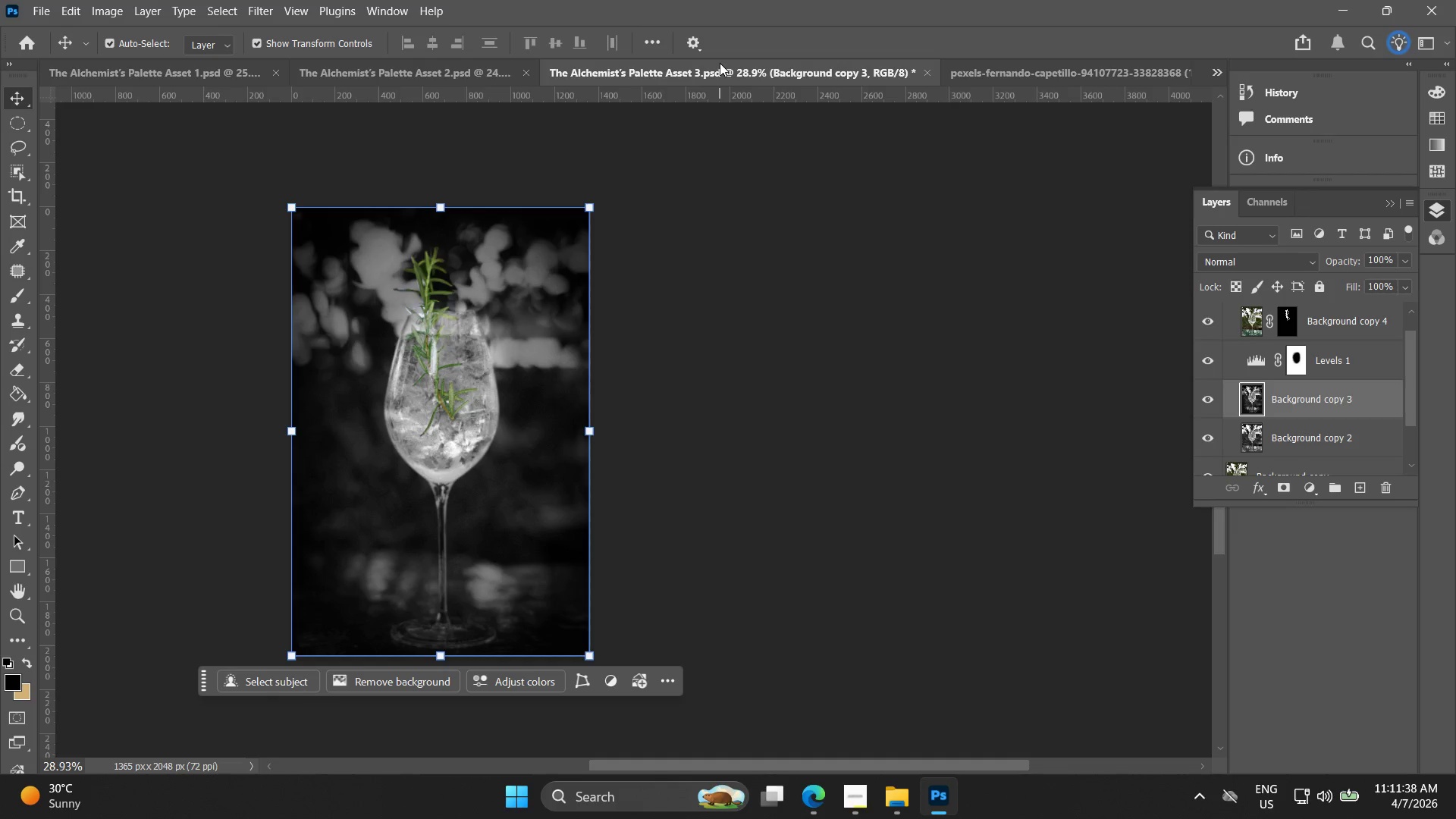 
wait(15.28)
 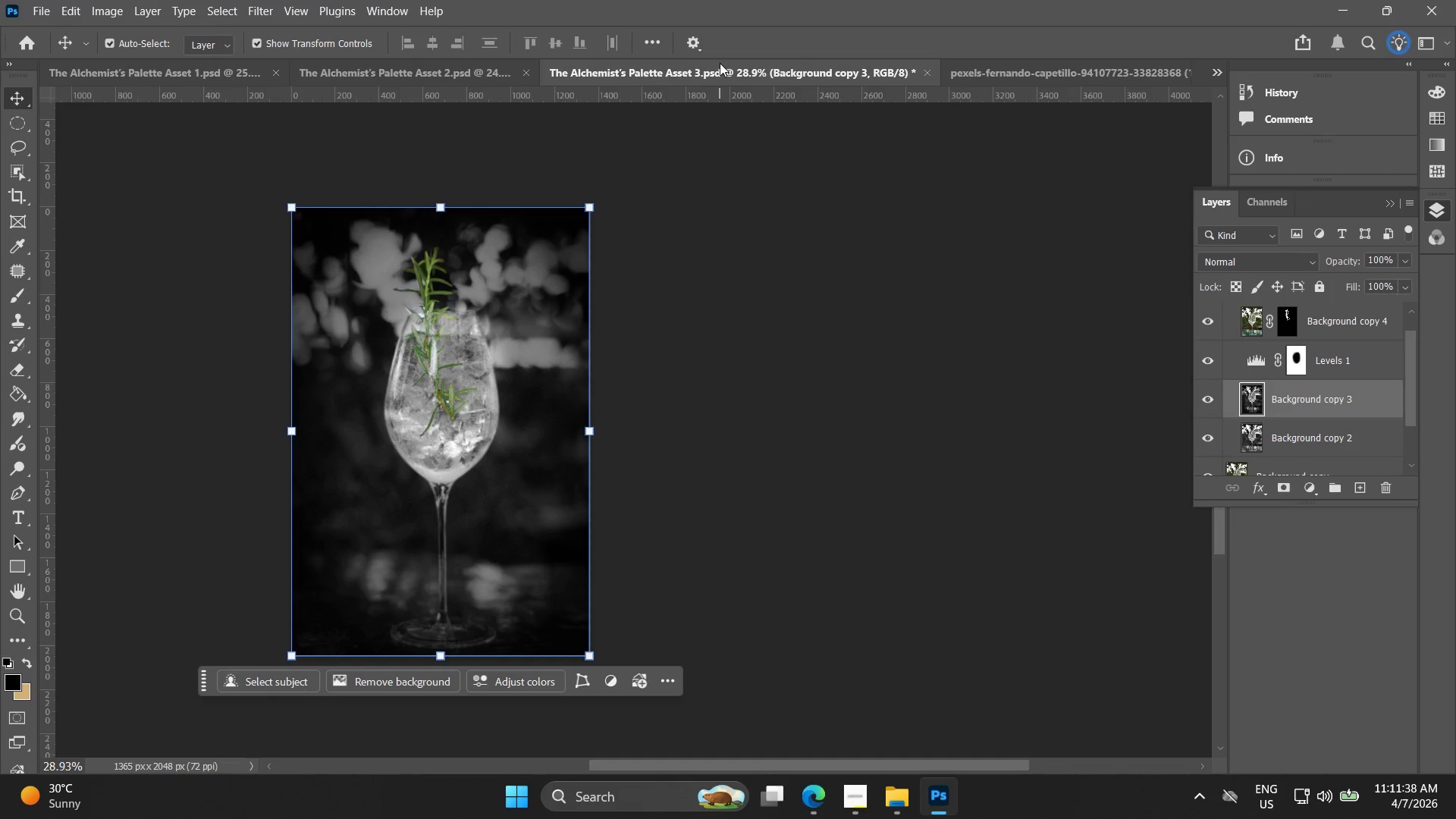 
left_click([1030, 77])
 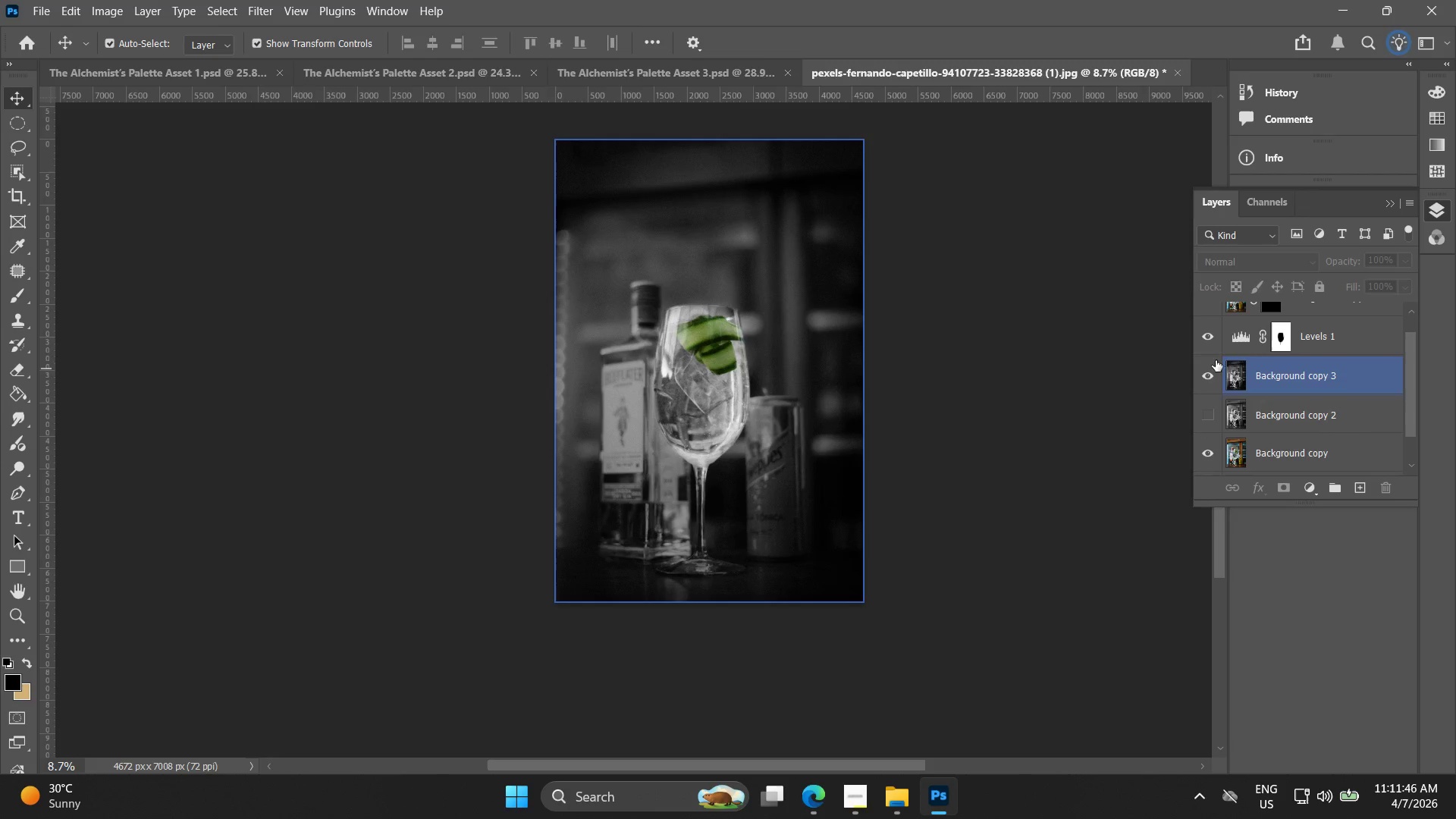 
left_click([708, 71])
 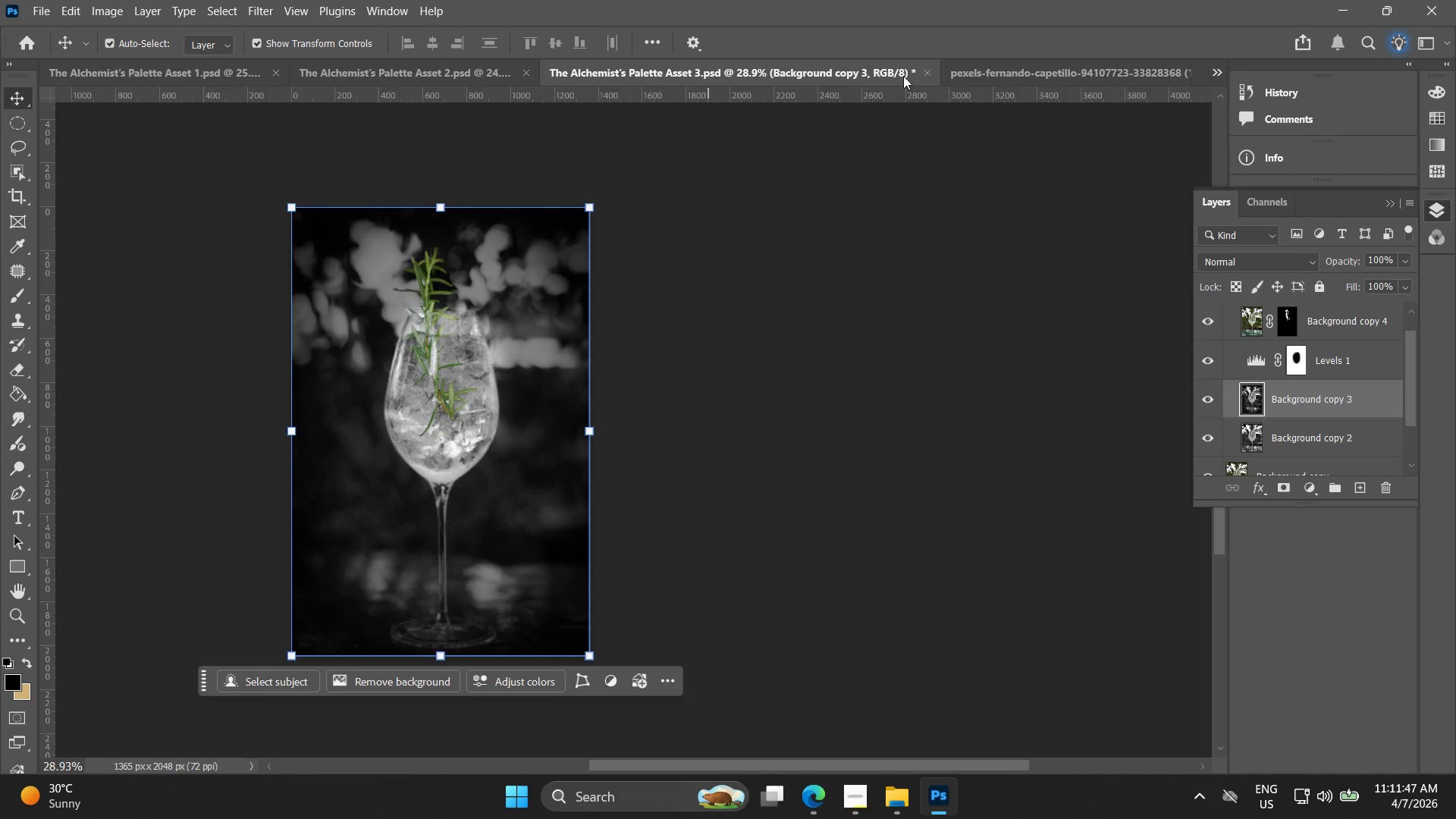 
left_click([1012, 77])
 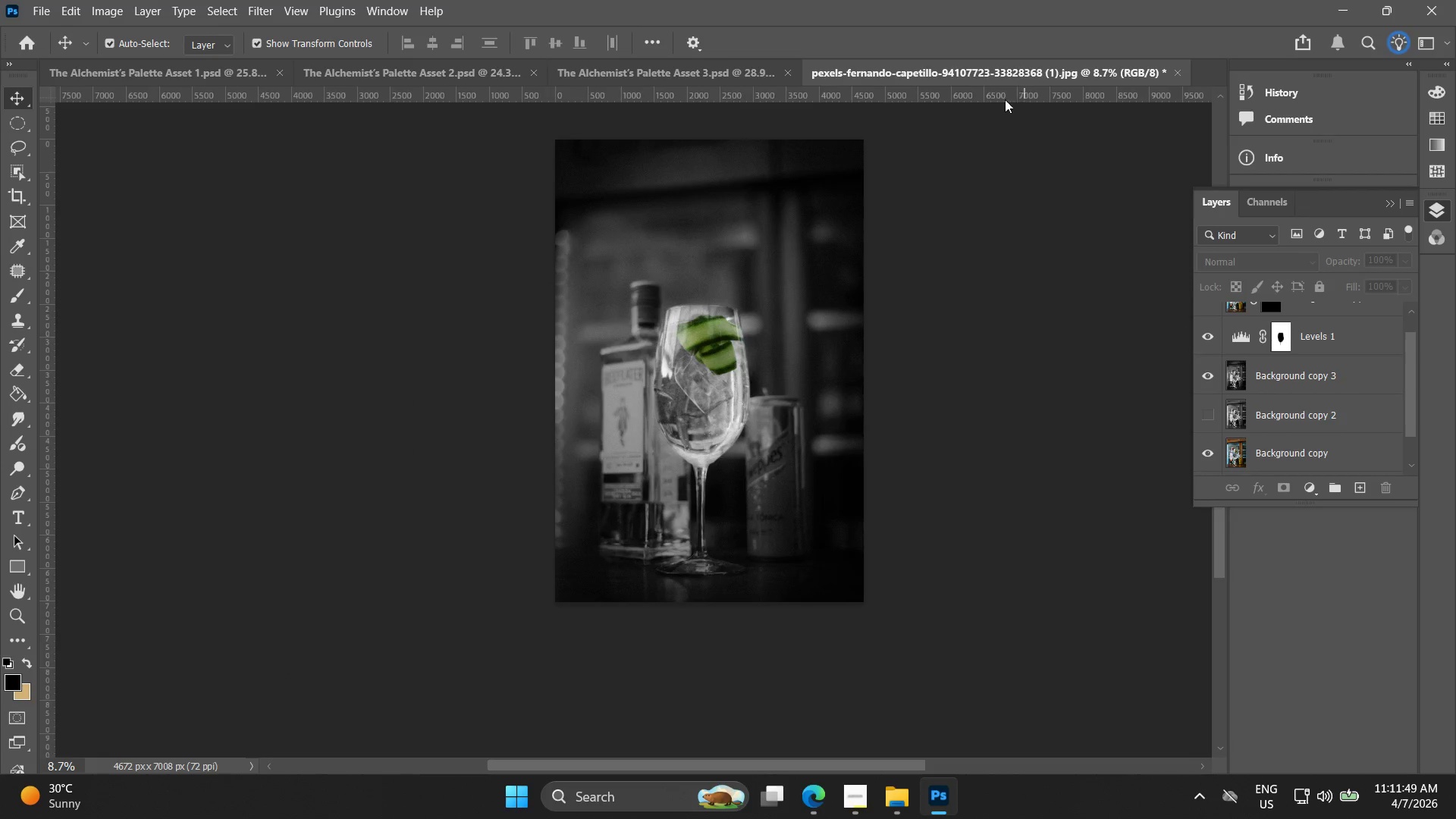 
hold_key(key=AltLeft, duration=0.39)
scroll: coordinate [830, 464], scroll_direction: down, amount: 5.0
 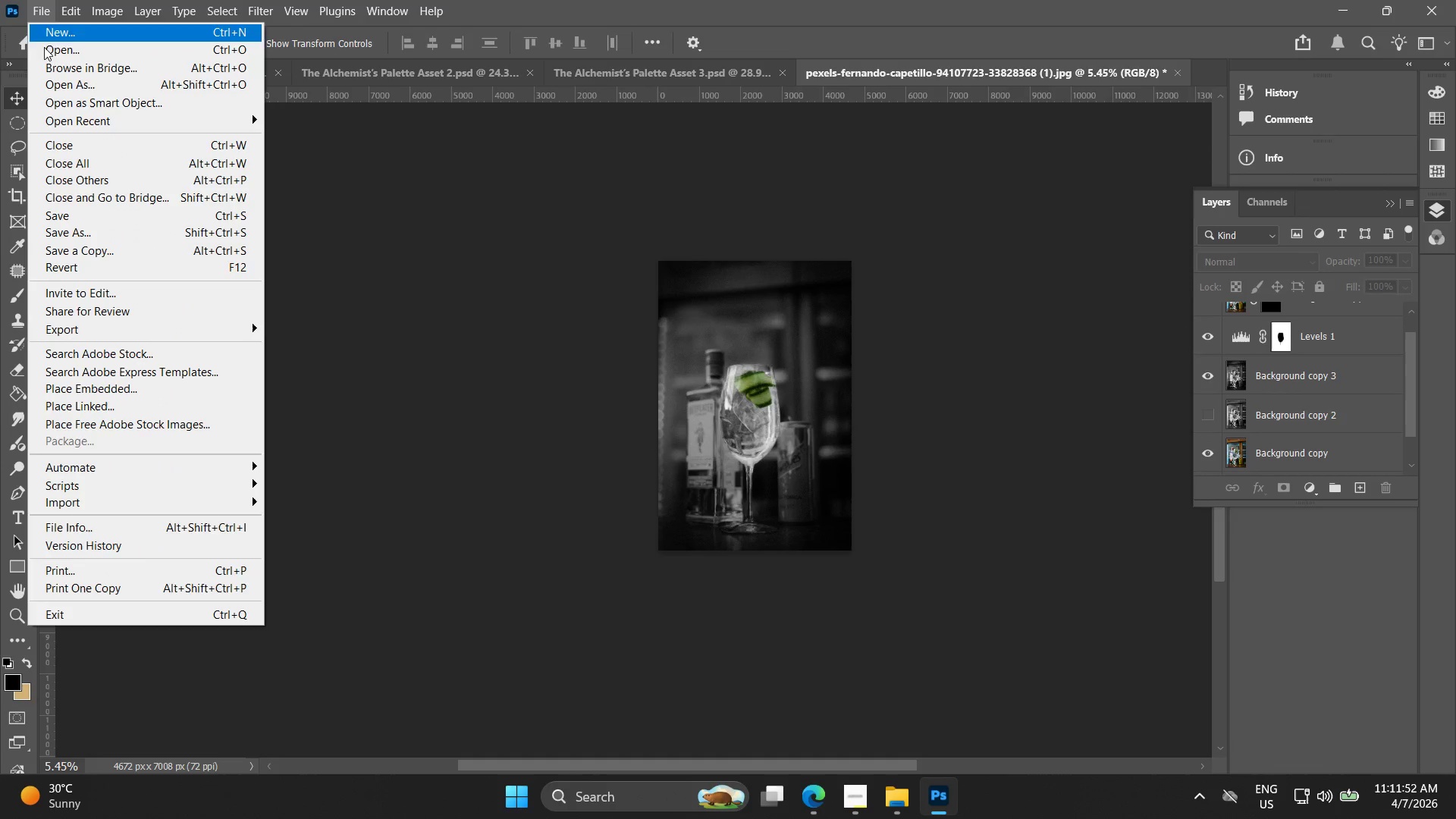 
left_click([87, 239])
 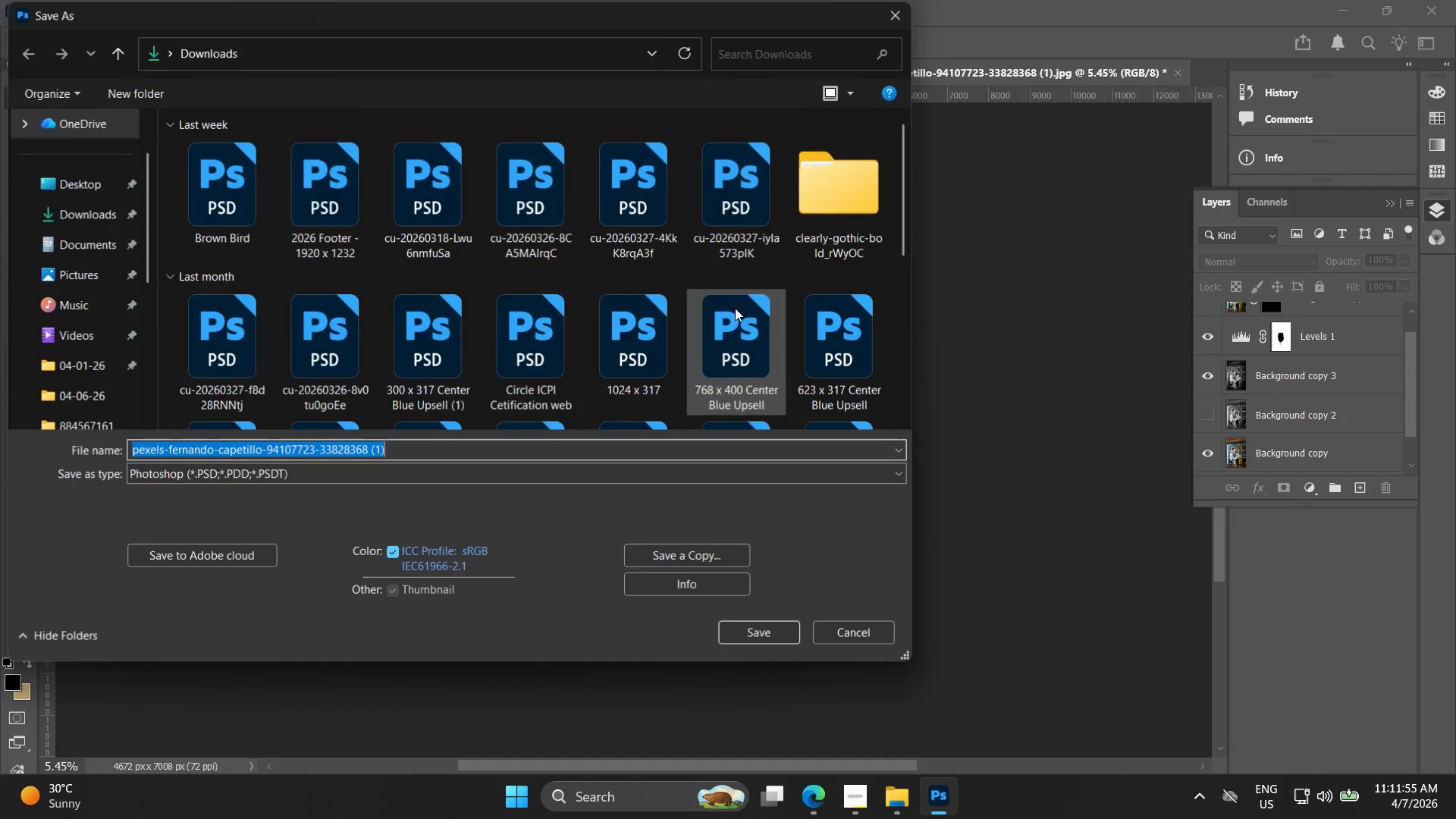 
left_click([845, 649])
 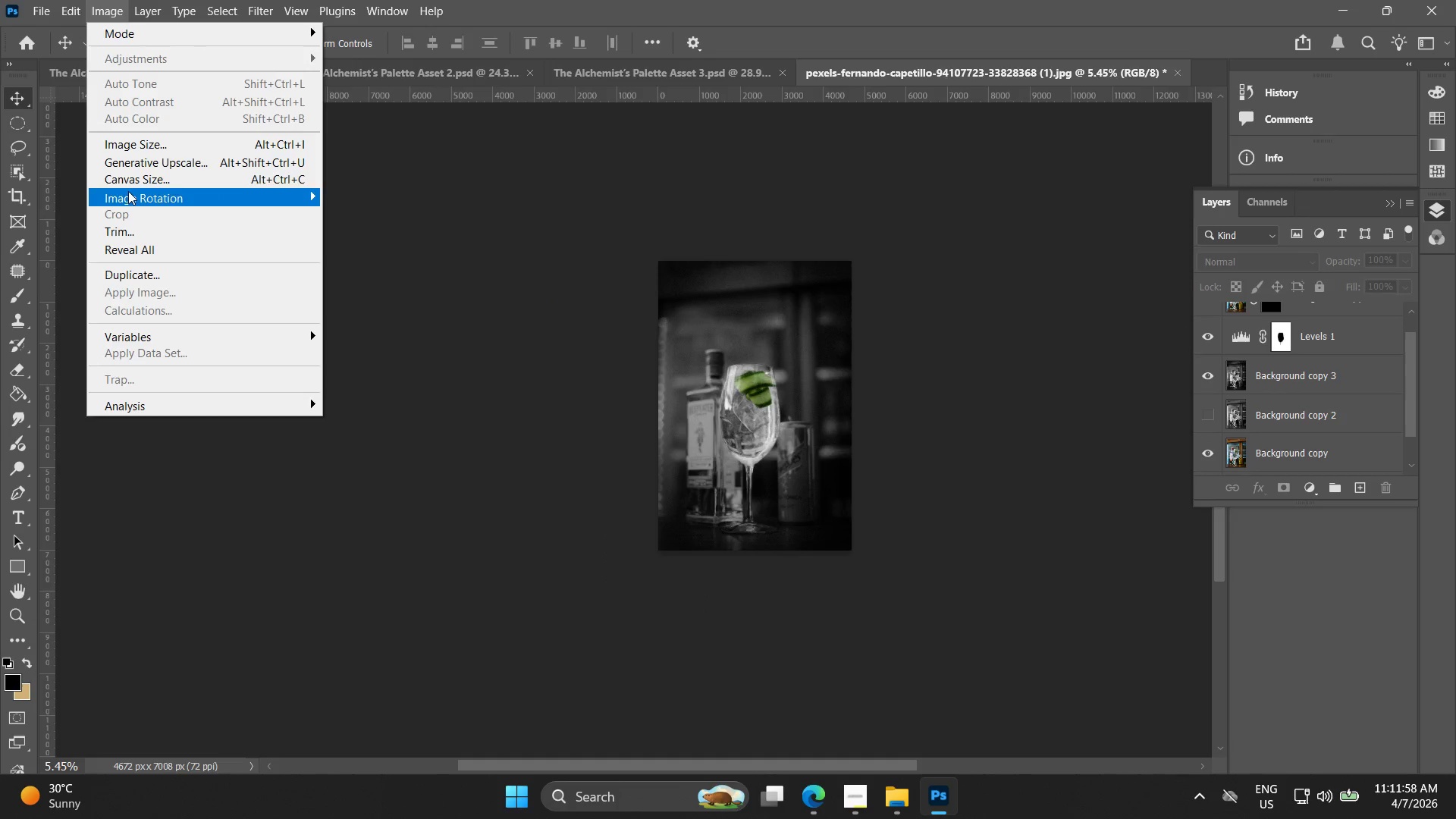 
left_click([139, 139])
 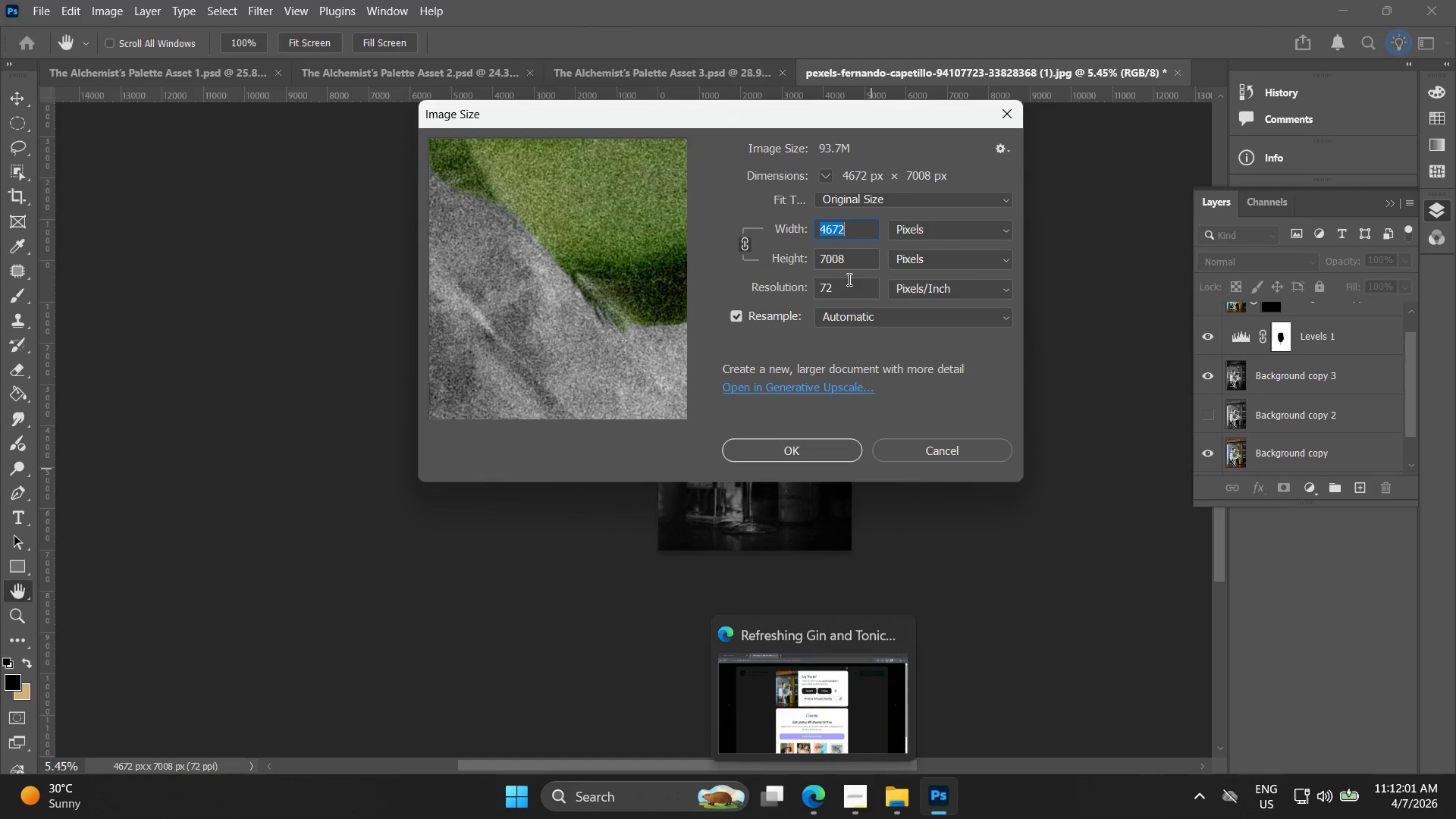 
left_click([867, 815])